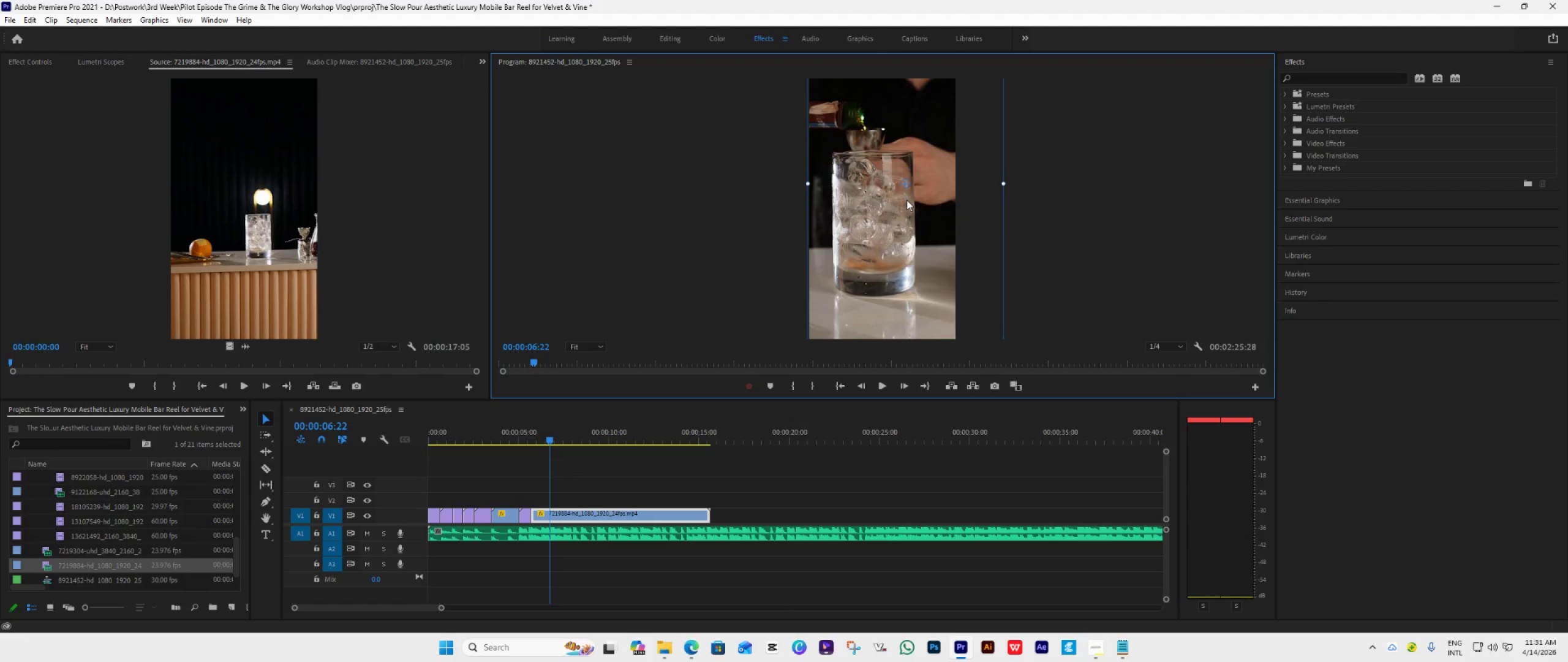 
key(Shift+ShiftLeft)
 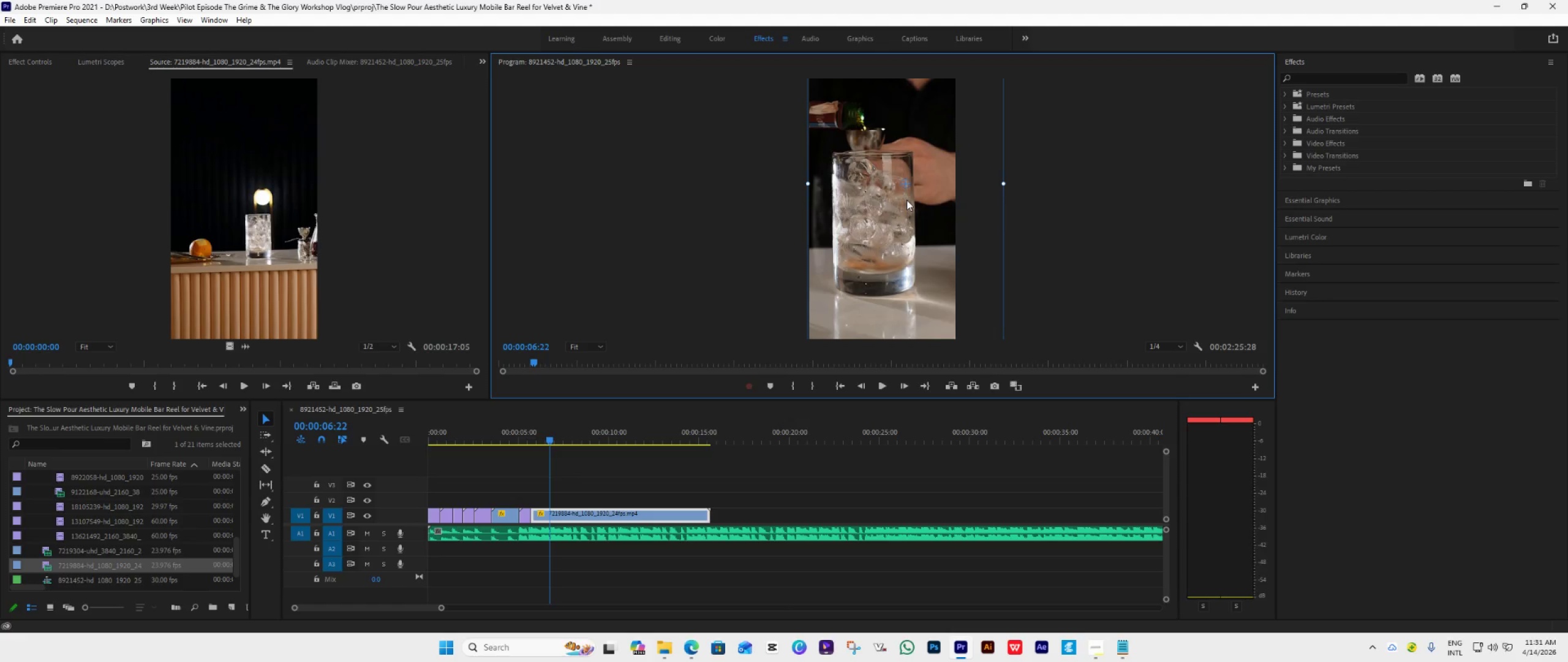 
key(Shift+ShiftLeft)
 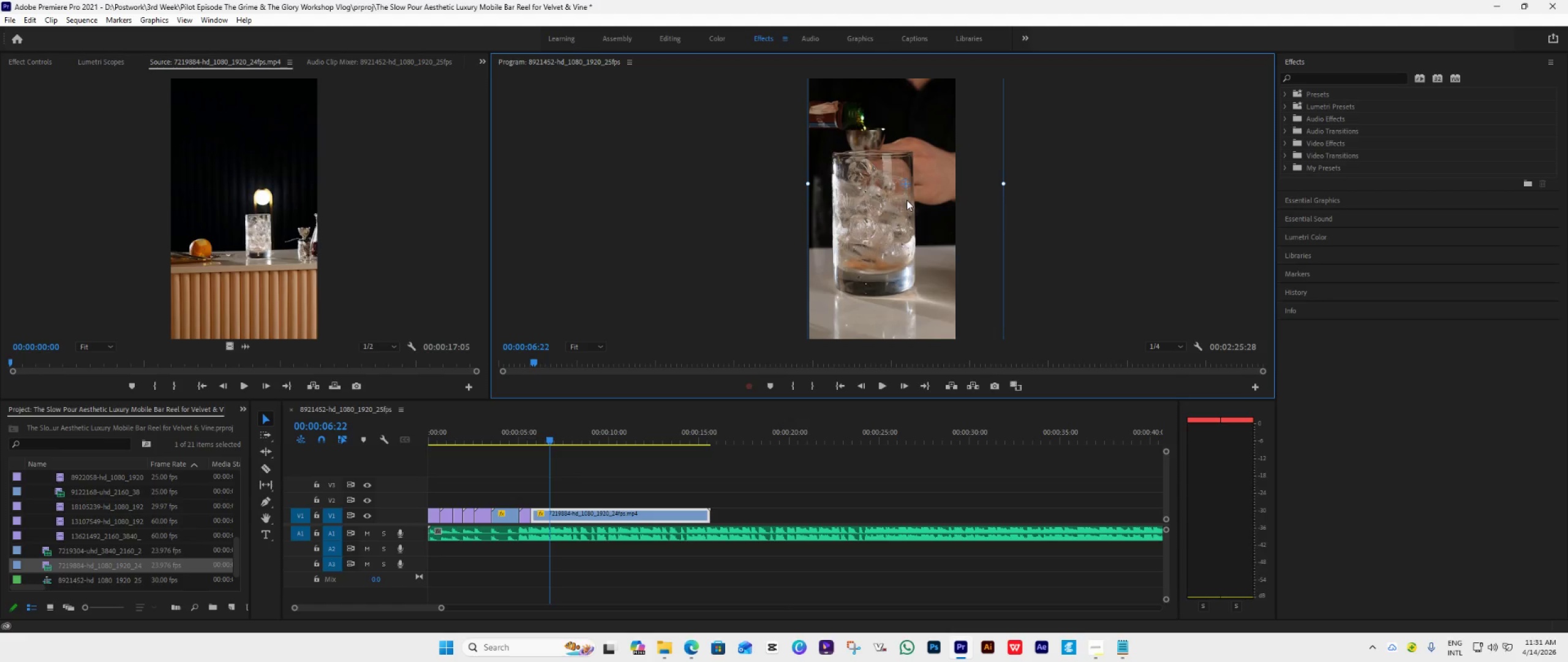 
key(Shift+ShiftLeft)
 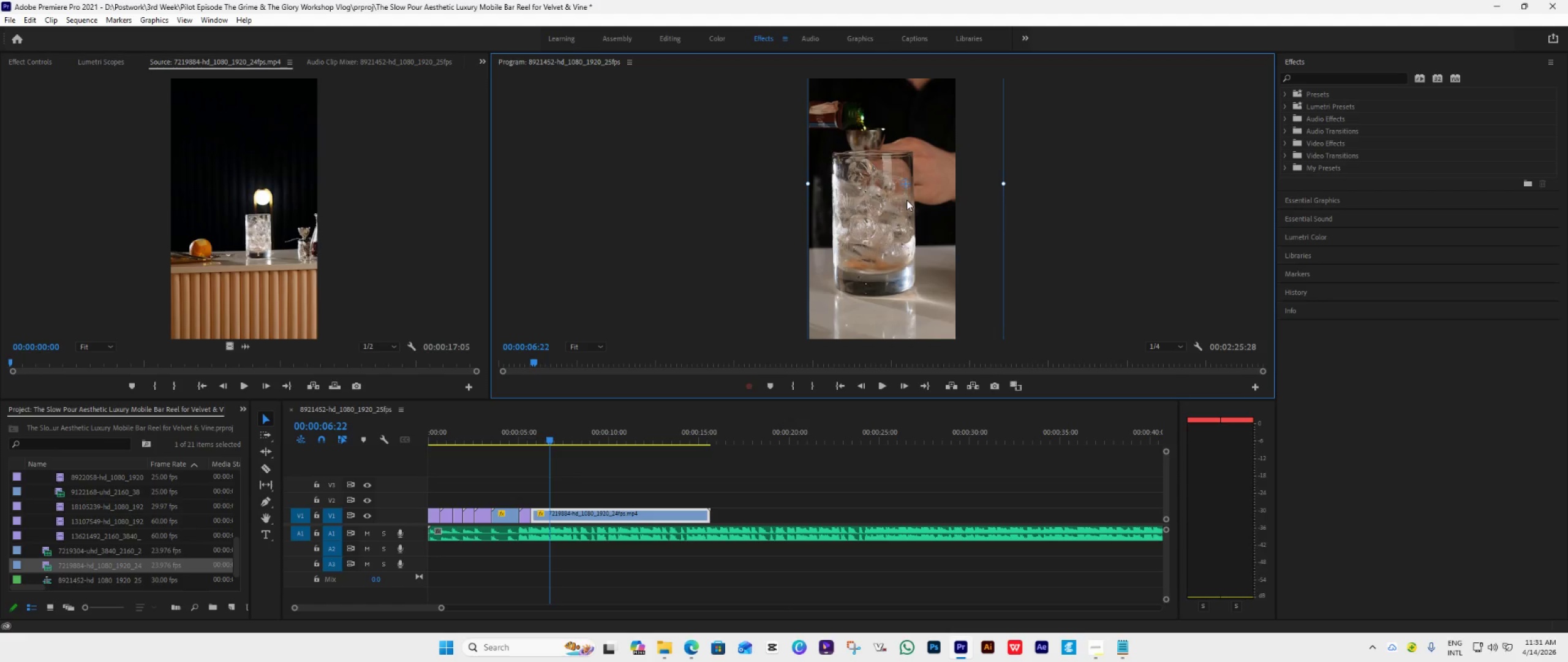 
key(Shift+ShiftLeft)
 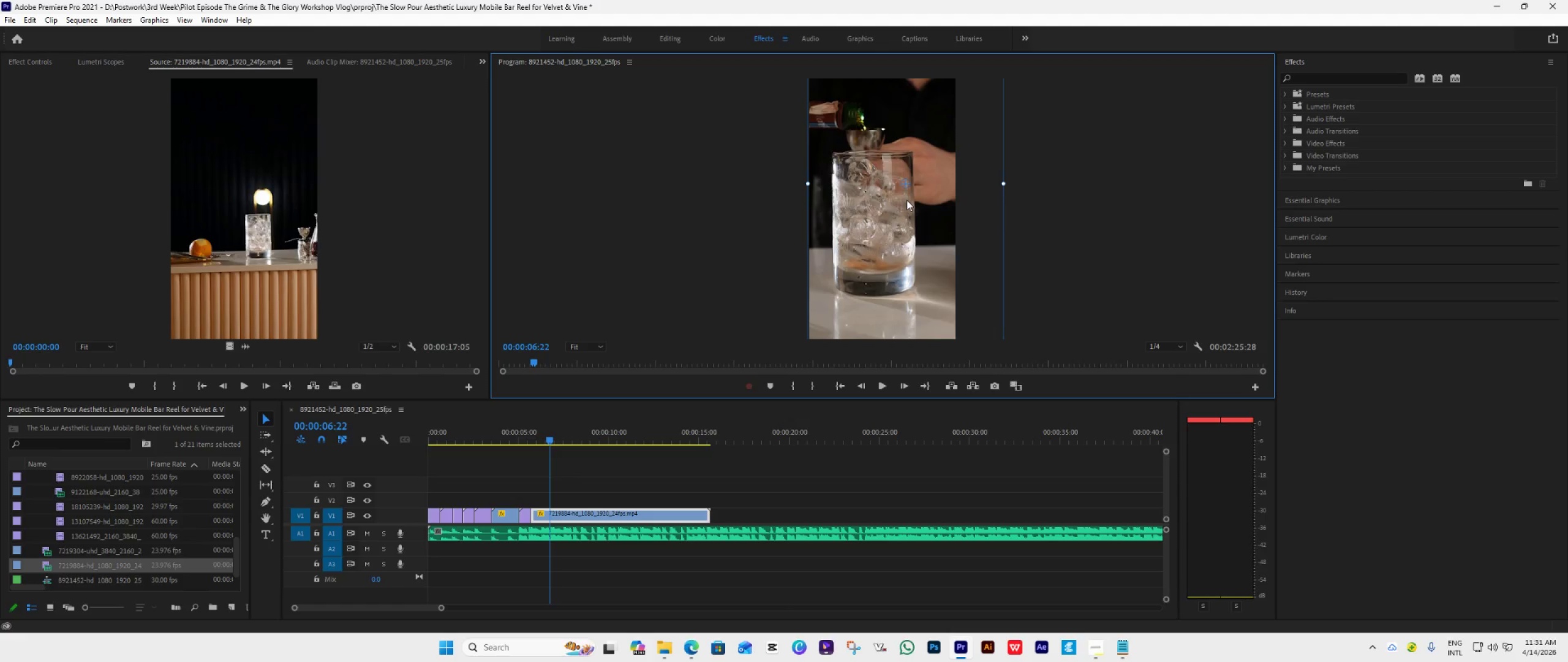 
key(Shift+ShiftLeft)
 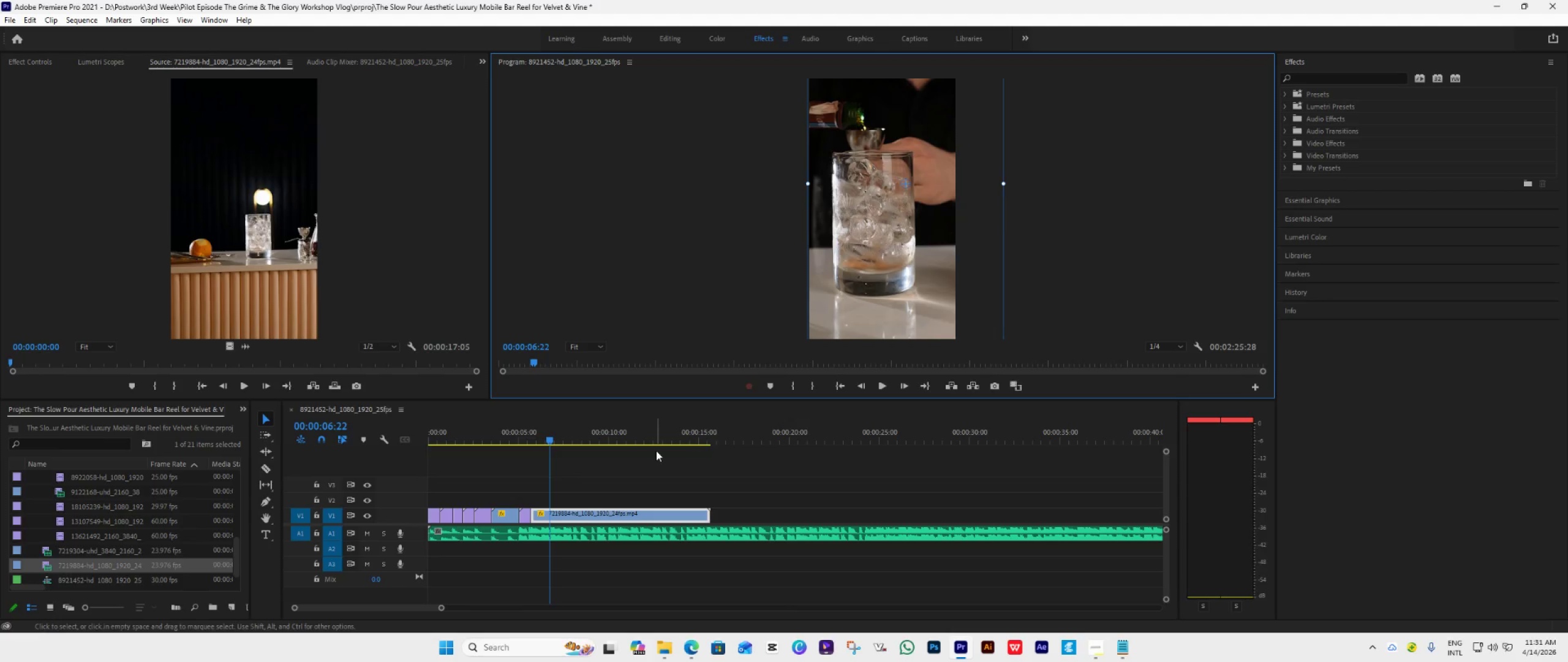 
wait(5.75)
 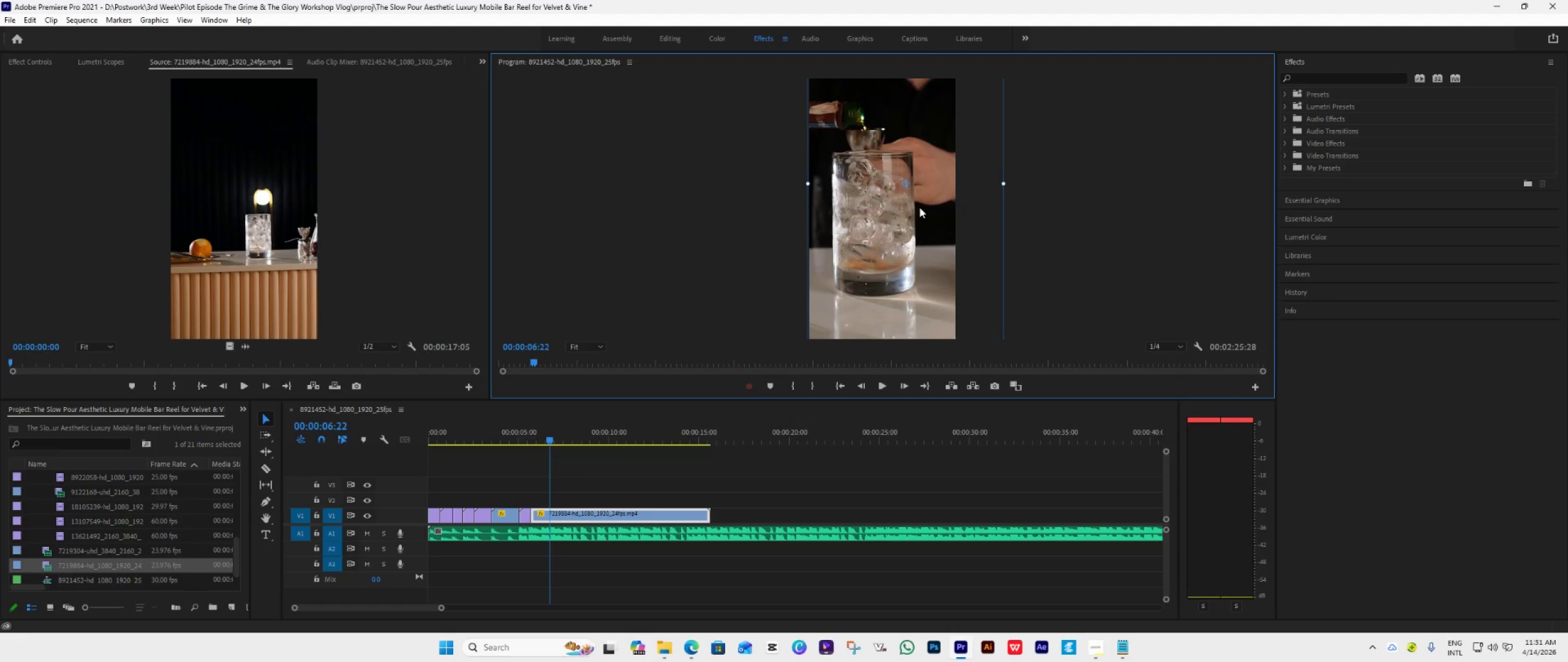 
left_click([837, 382])
 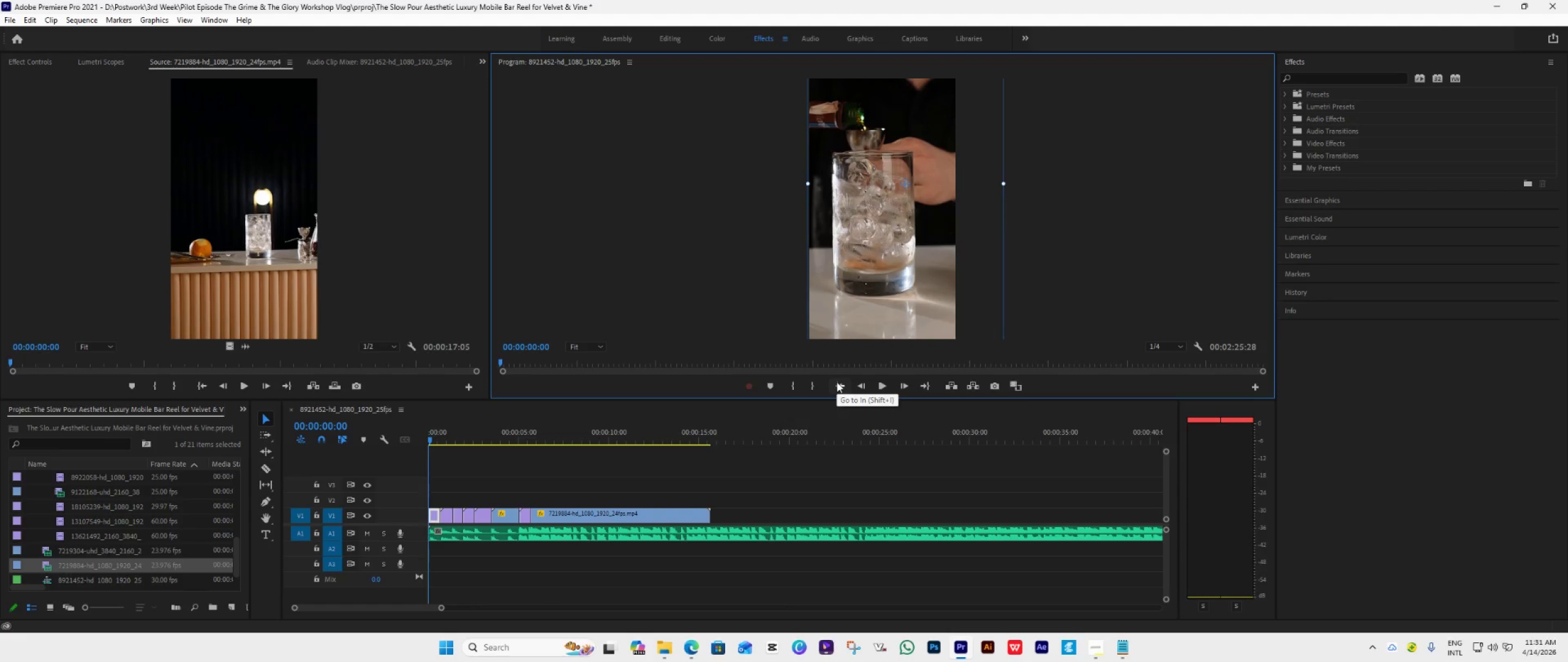 
key(Space)
 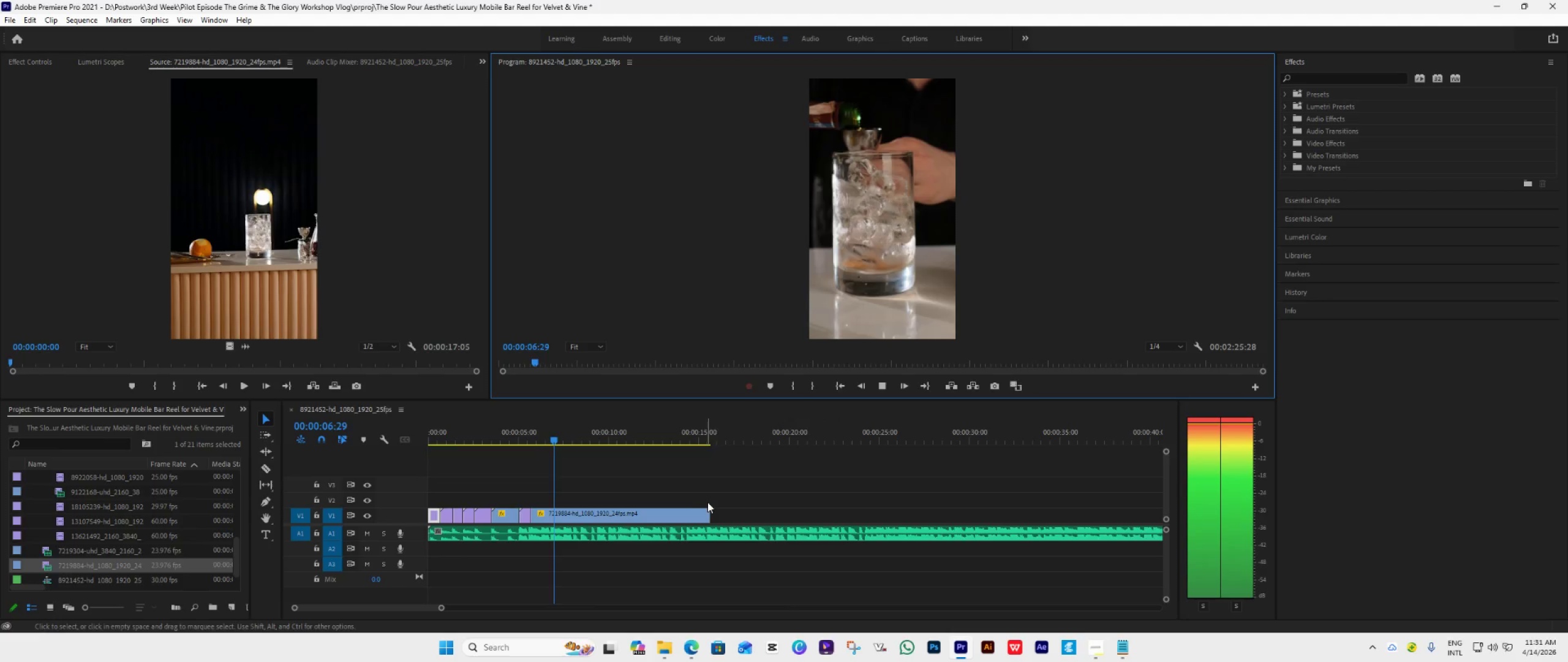 
wait(12.41)
 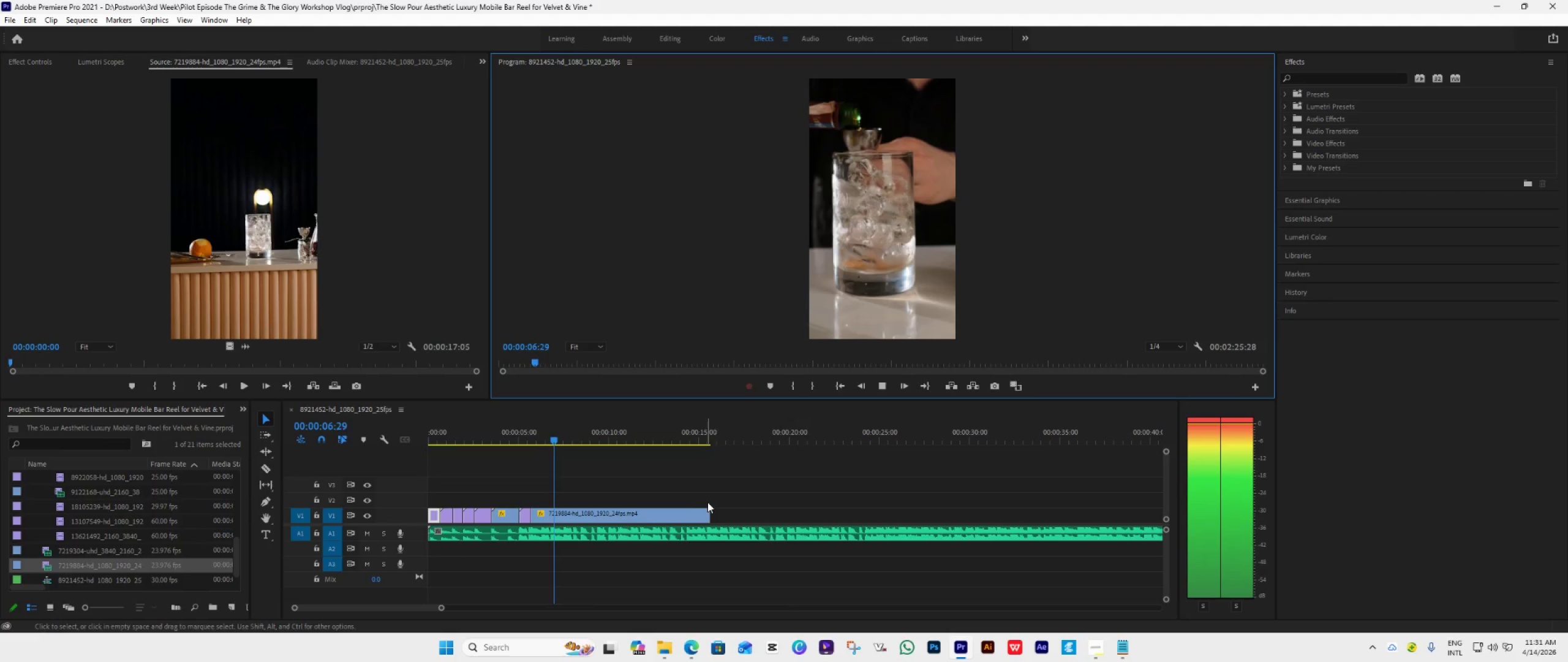 
left_click_drag(start_coordinate=[636, 433], to_coordinate=[517, 463])
 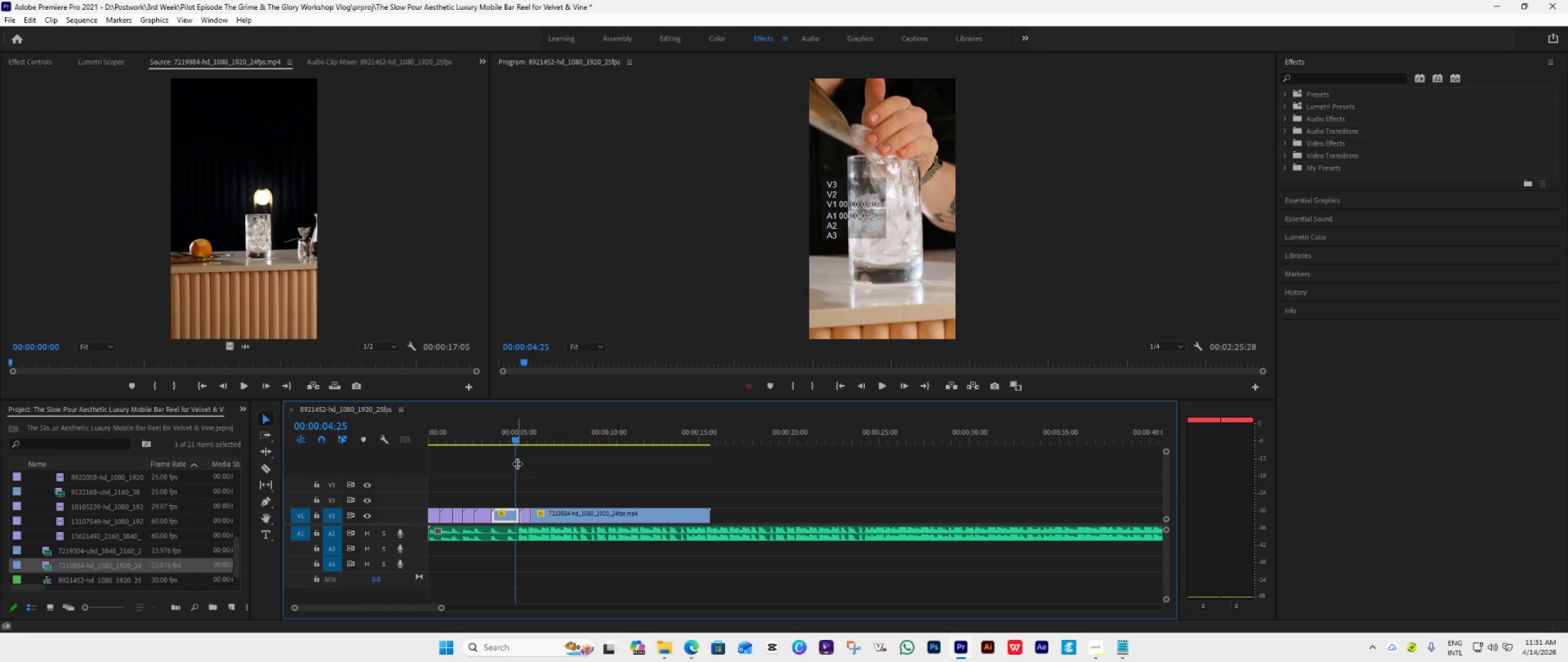 
key(Space)
 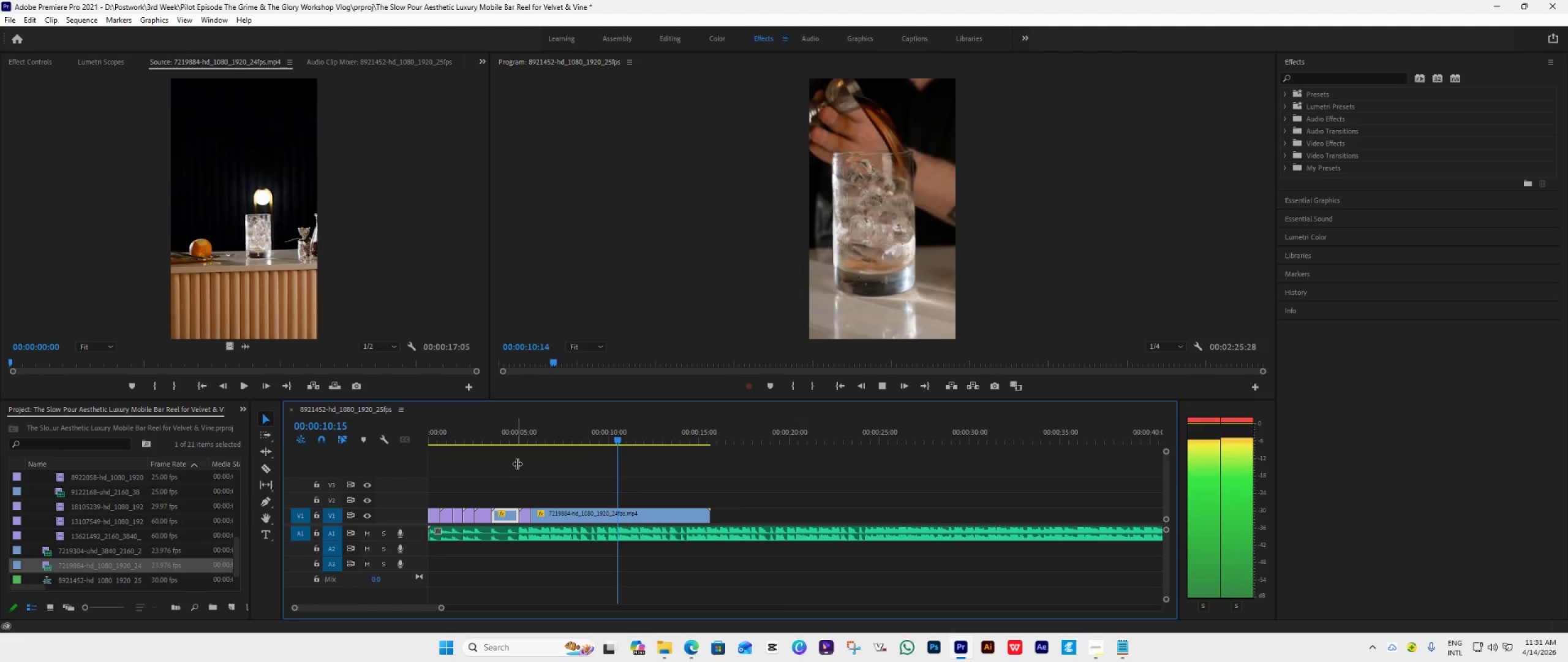 
wait(10.69)
 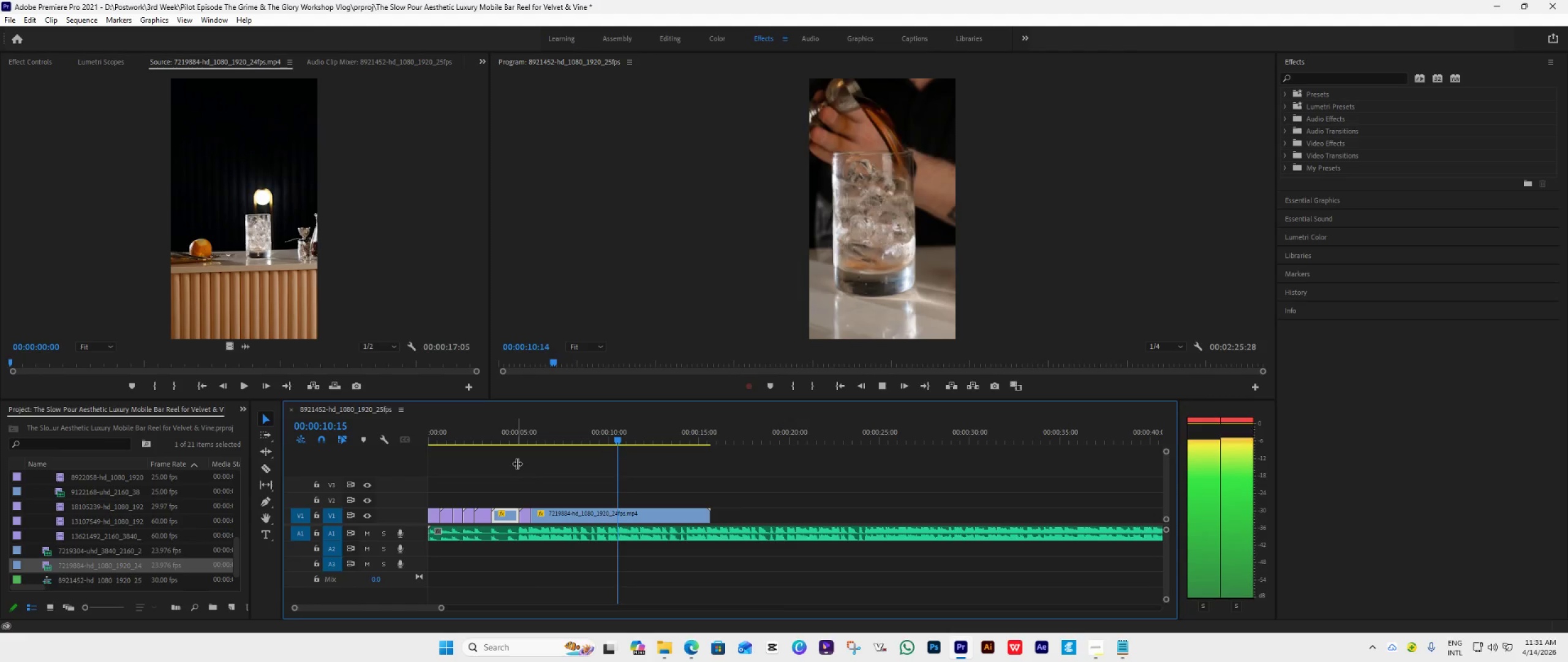 
left_click_drag(start_coordinate=[703, 438], to_coordinate=[552, 498])
 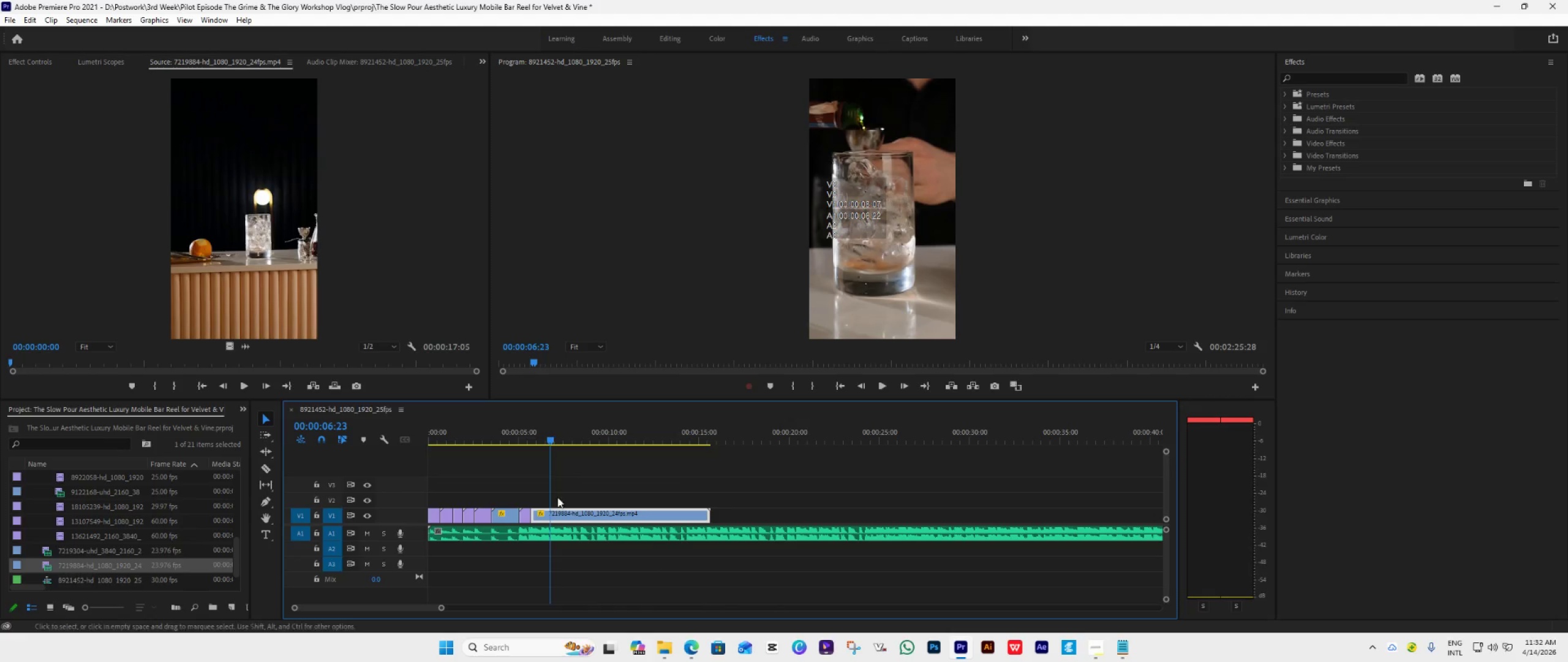 
key(Space)
 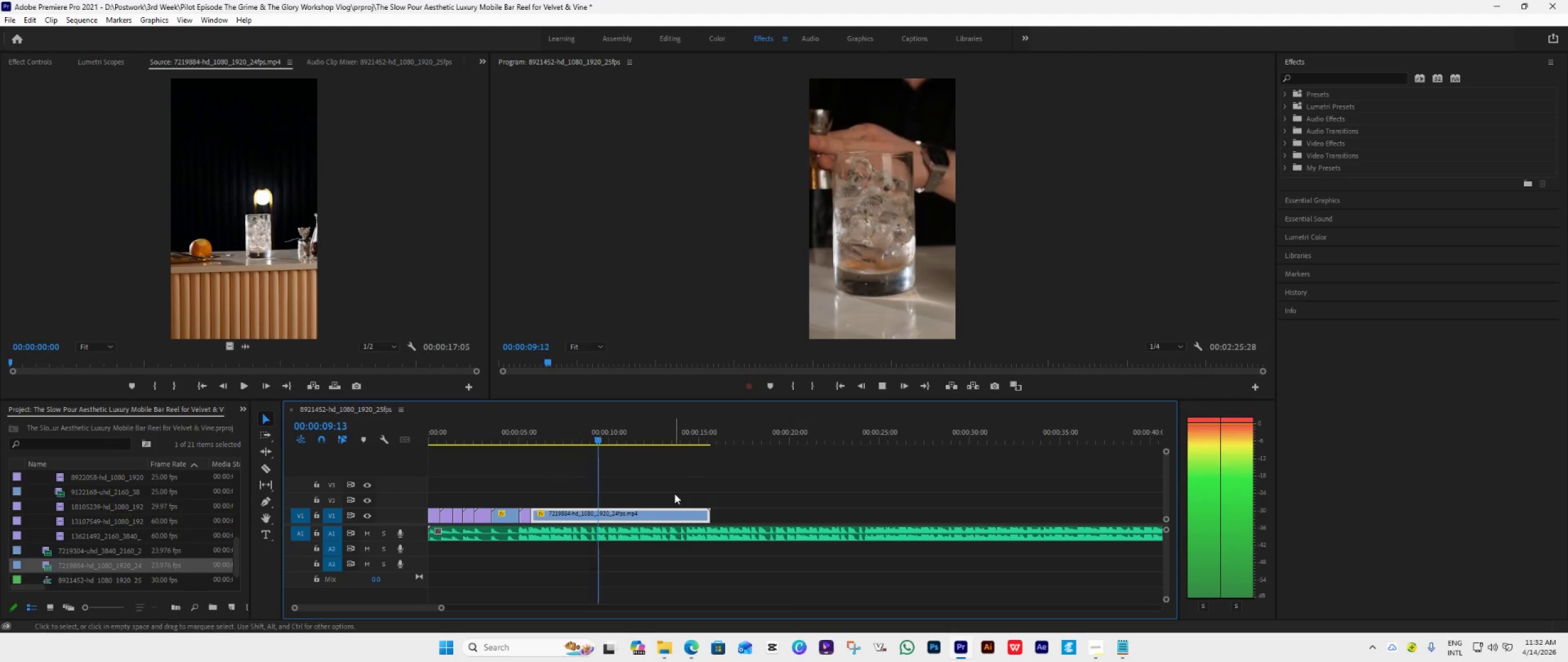 
left_click_drag(start_coordinate=[614, 436], to_coordinate=[579, 476])
 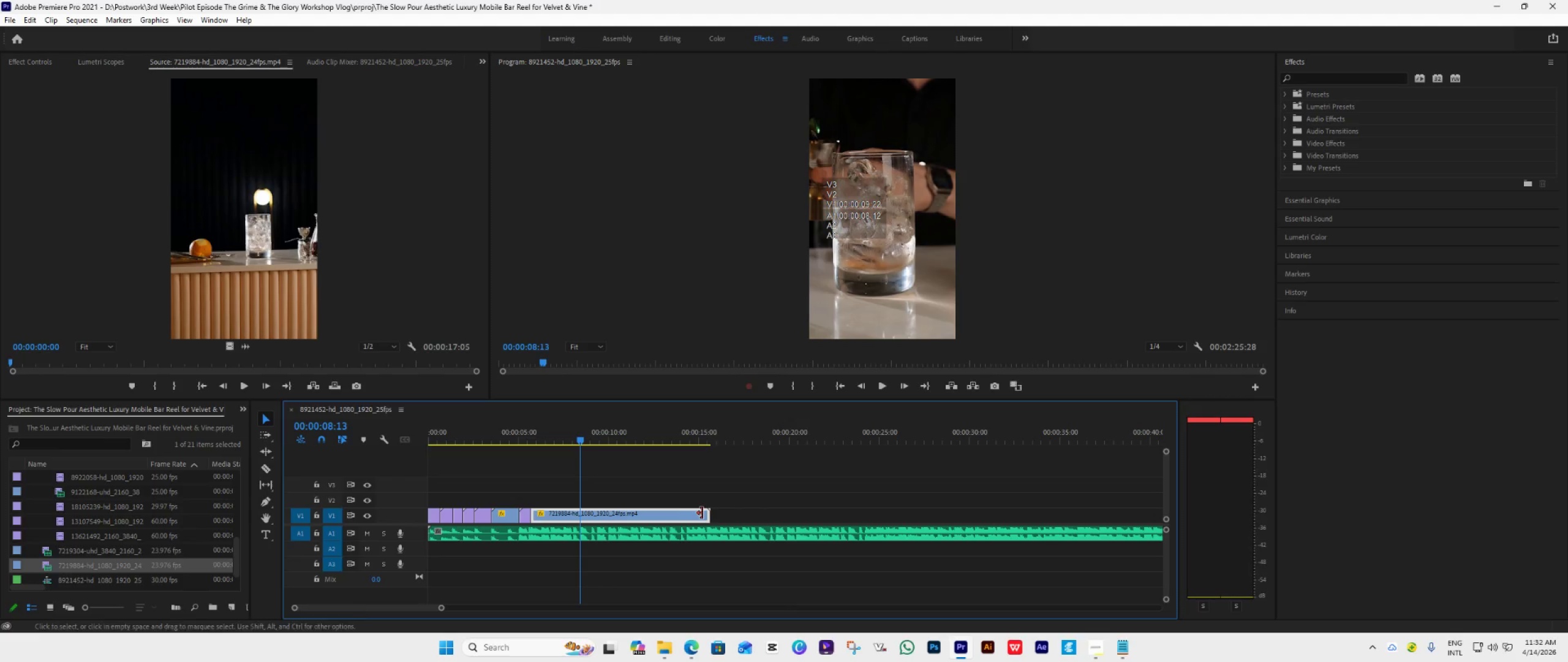 
left_click_drag(start_coordinate=[704, 513], to_coordinate=[576, 558])
 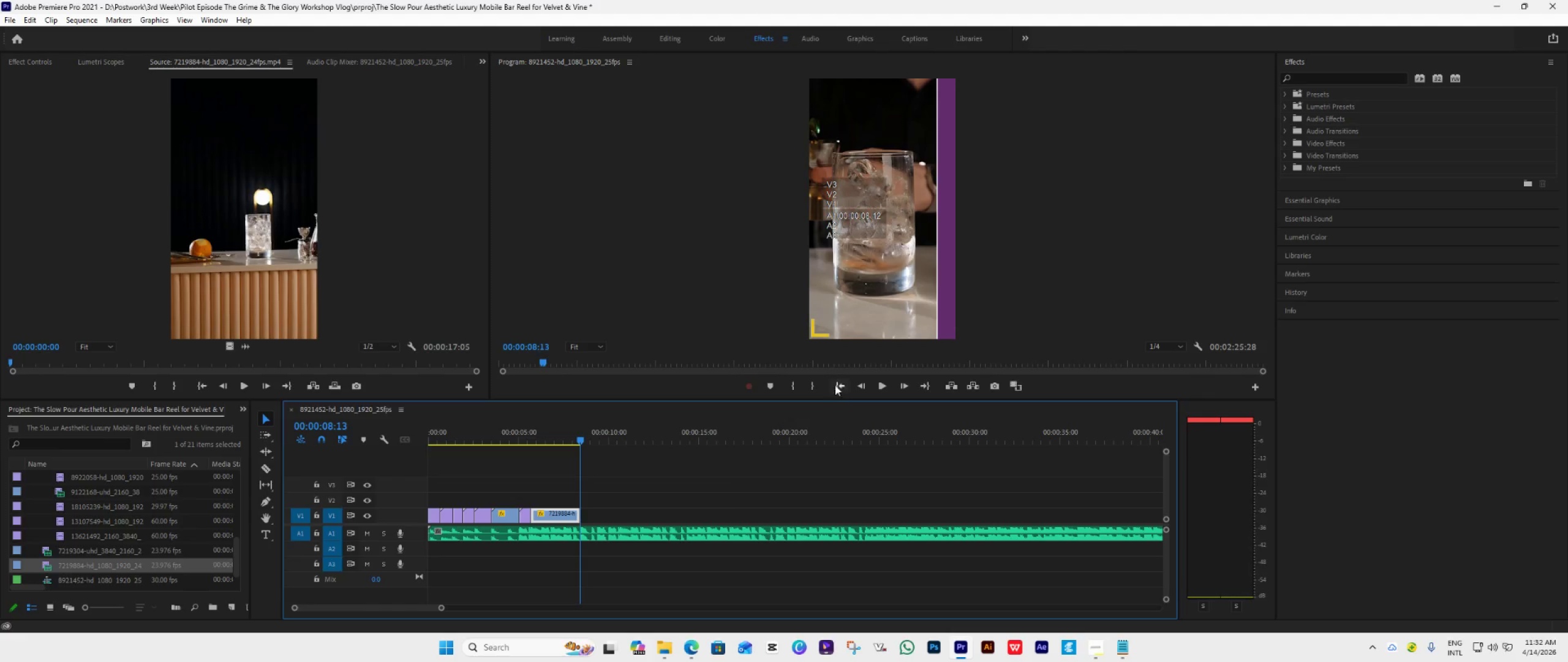 
left_click([842, 381])
 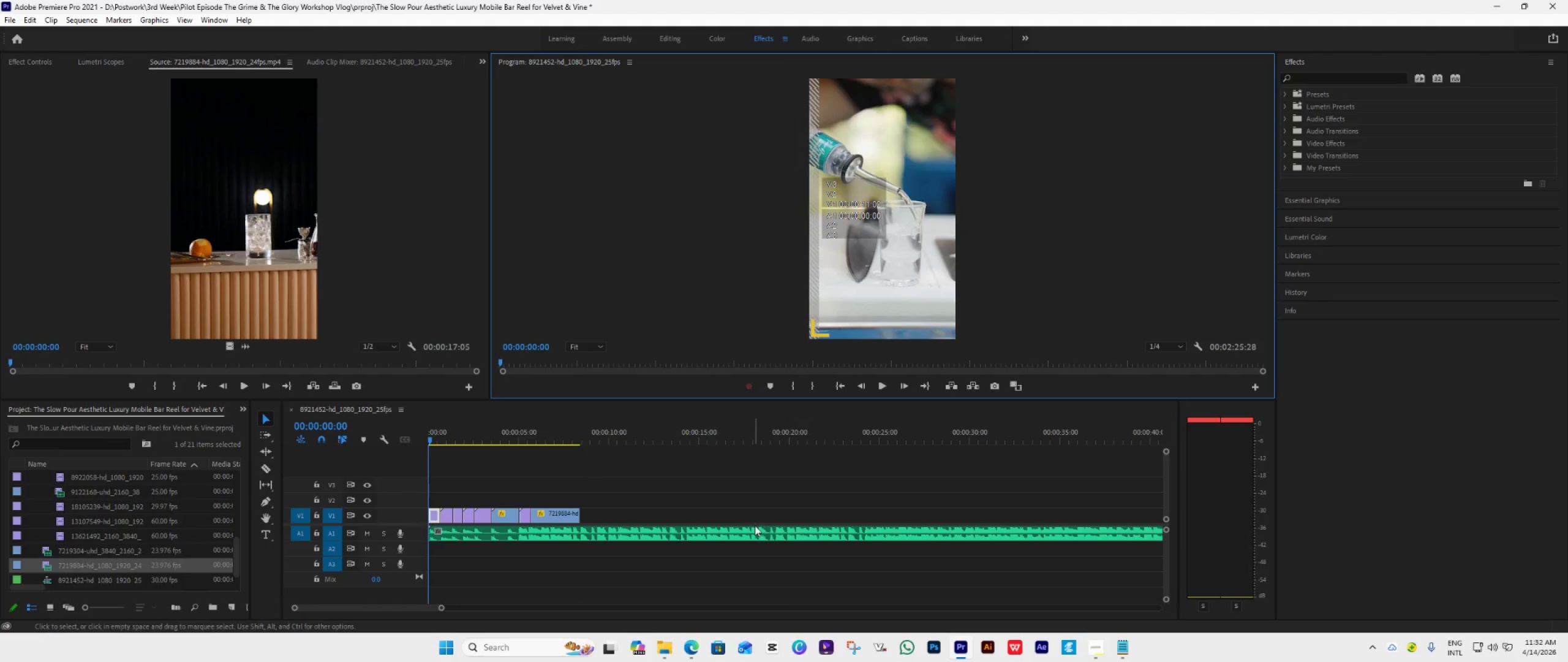 
key(Space)
 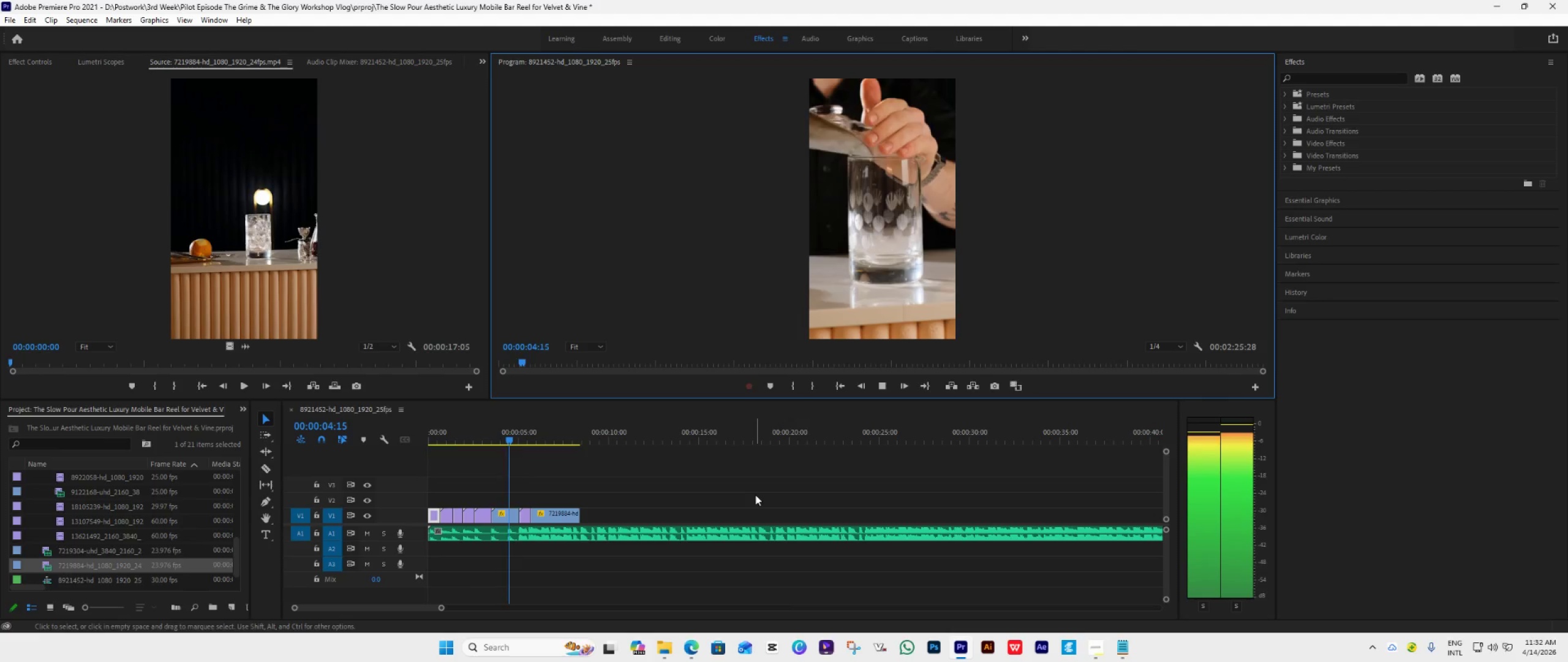 
wait(9.58)
 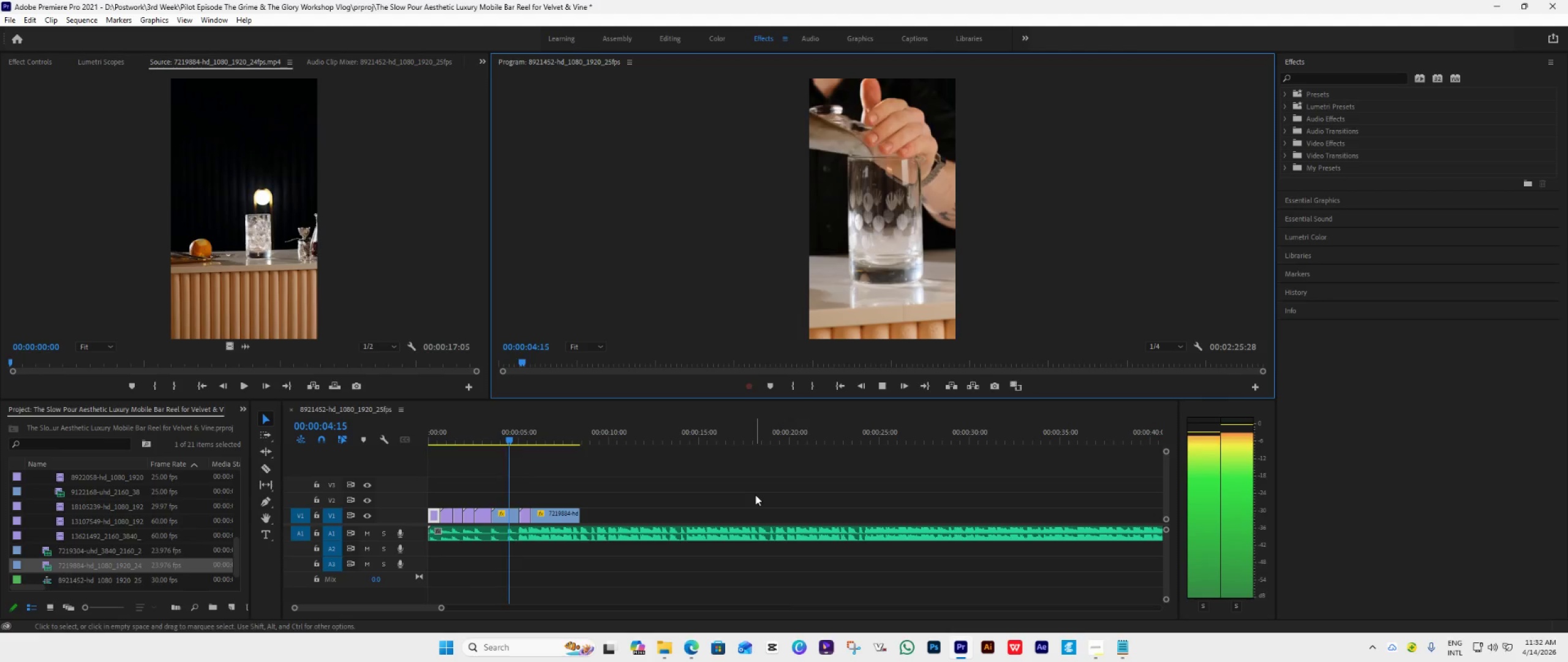 
key(Space)
 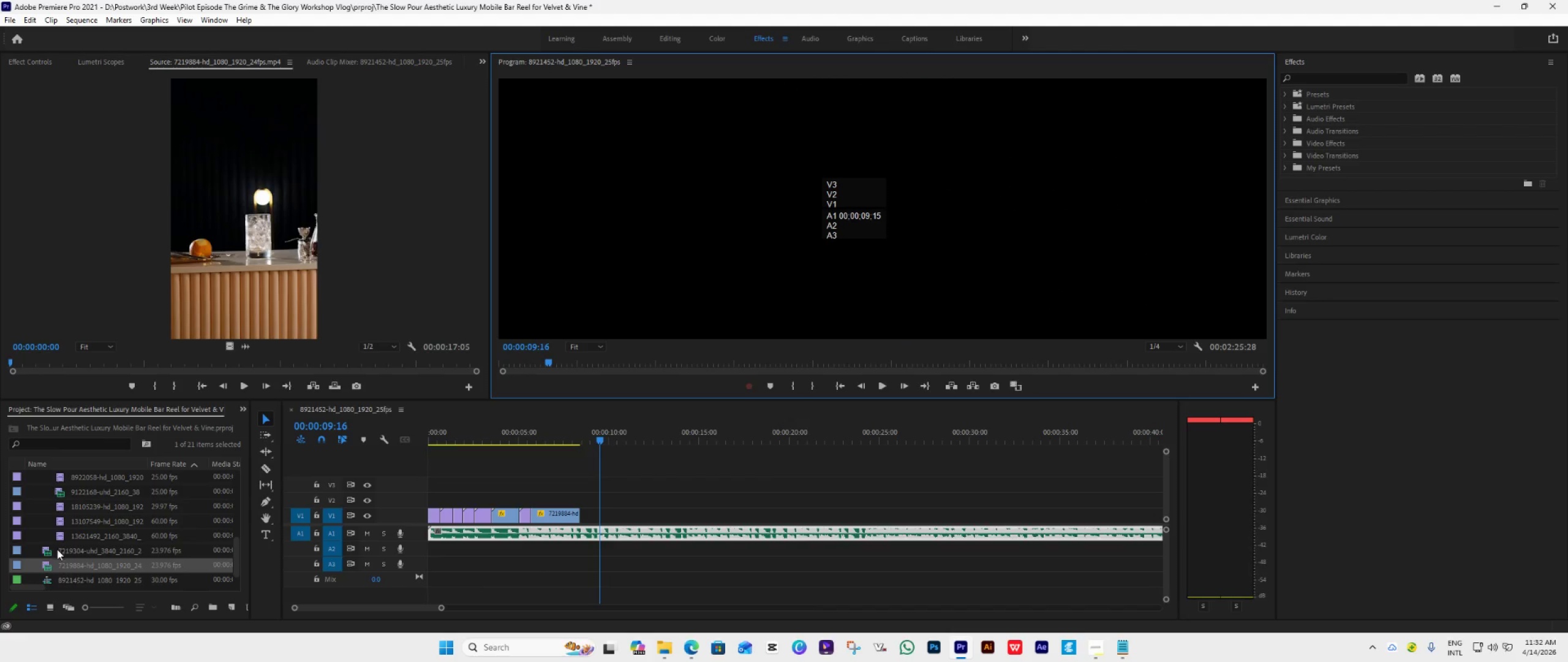 
scroll: coordinate [88, 542], scroll_direction: up, amount: 9.0
 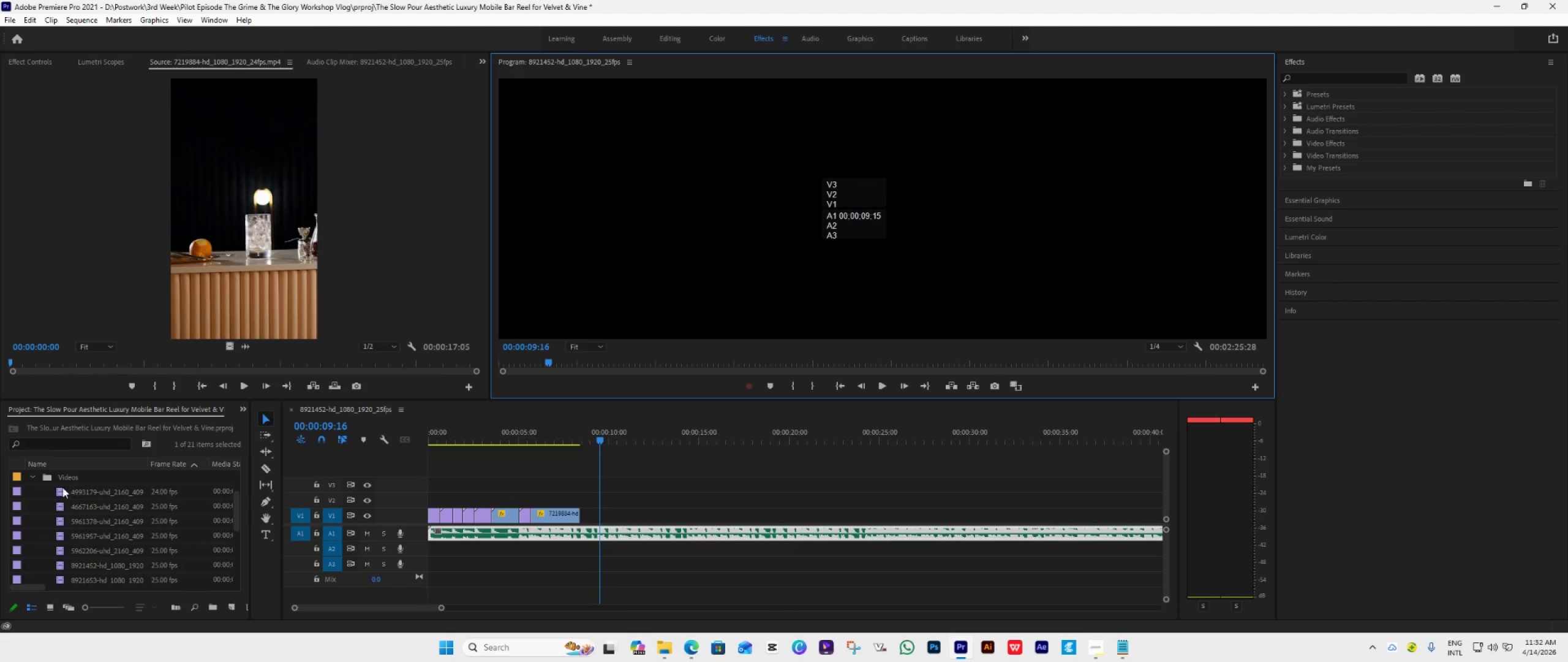 
double_click([62, 487])
 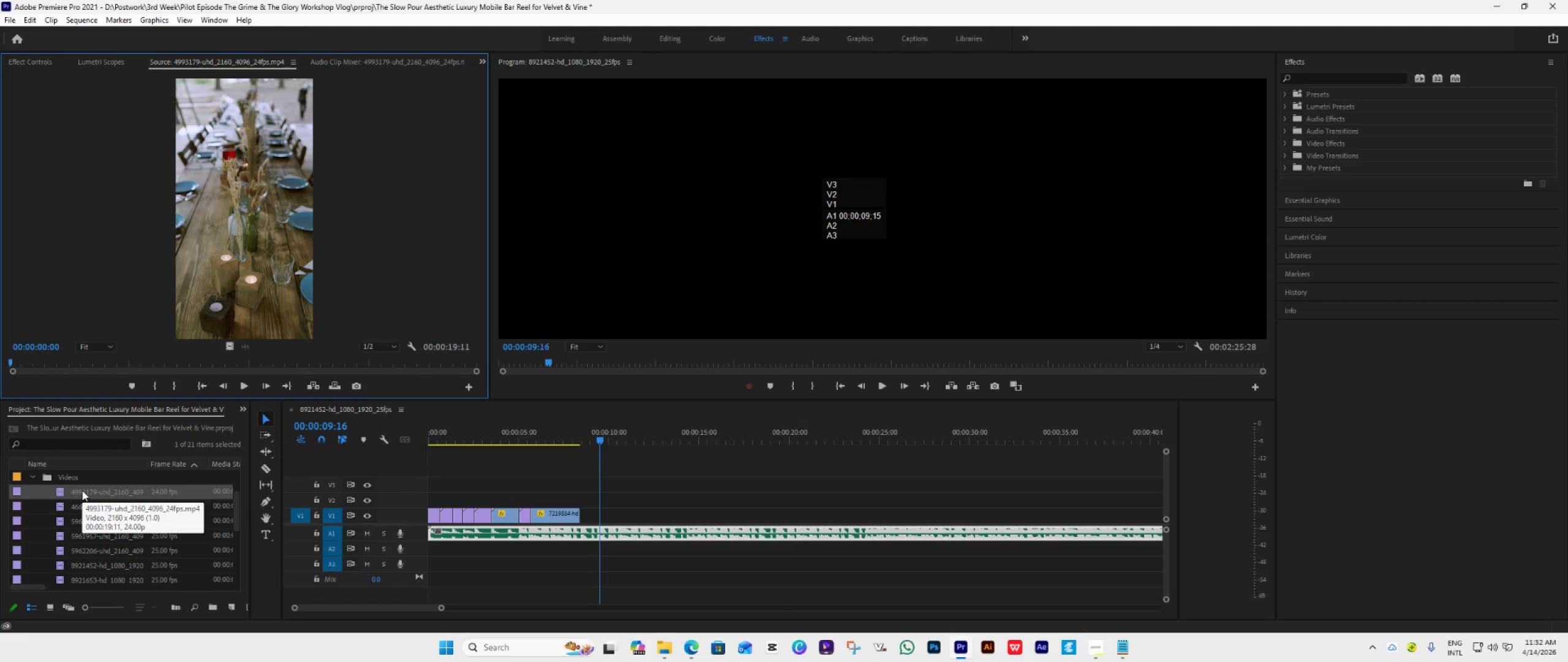 
left_click_drag(start_coordinate=[82, 490], to_coordinate=[580, 511])
 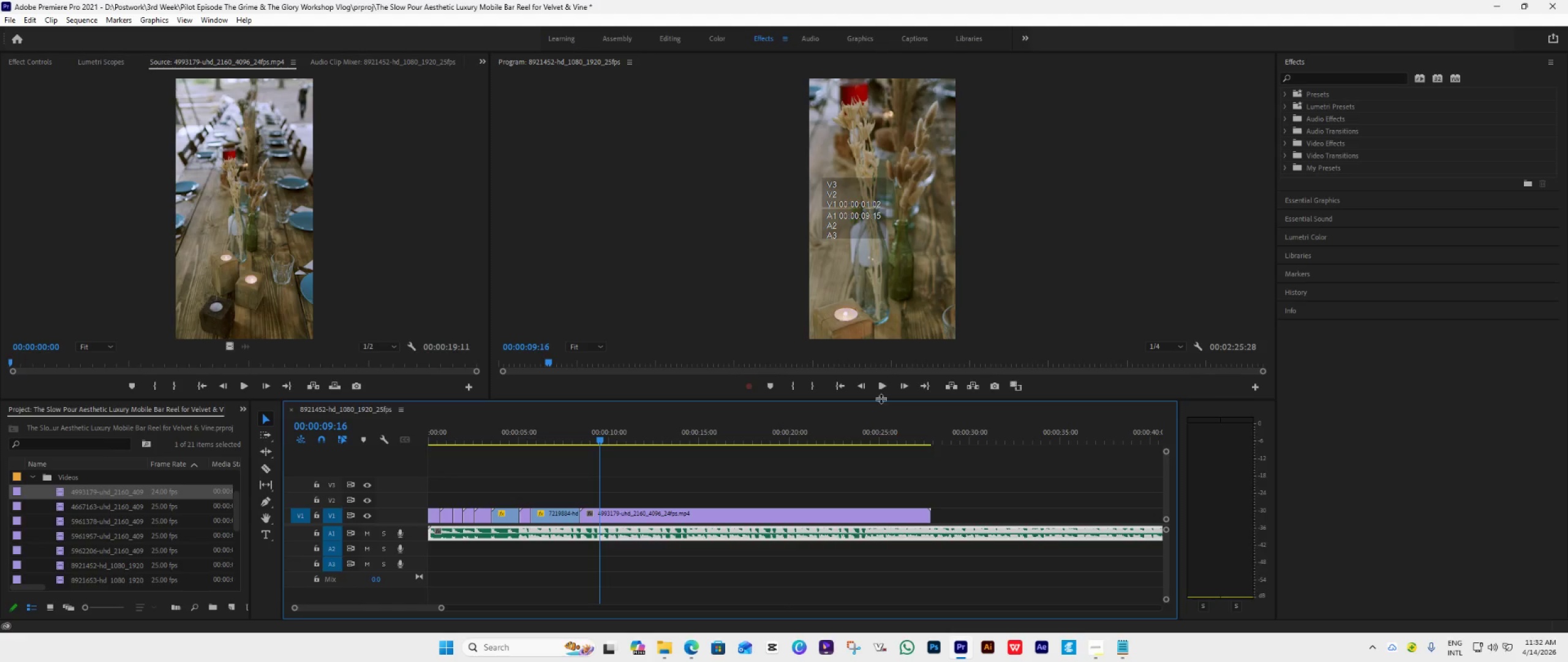 
key(Space)
 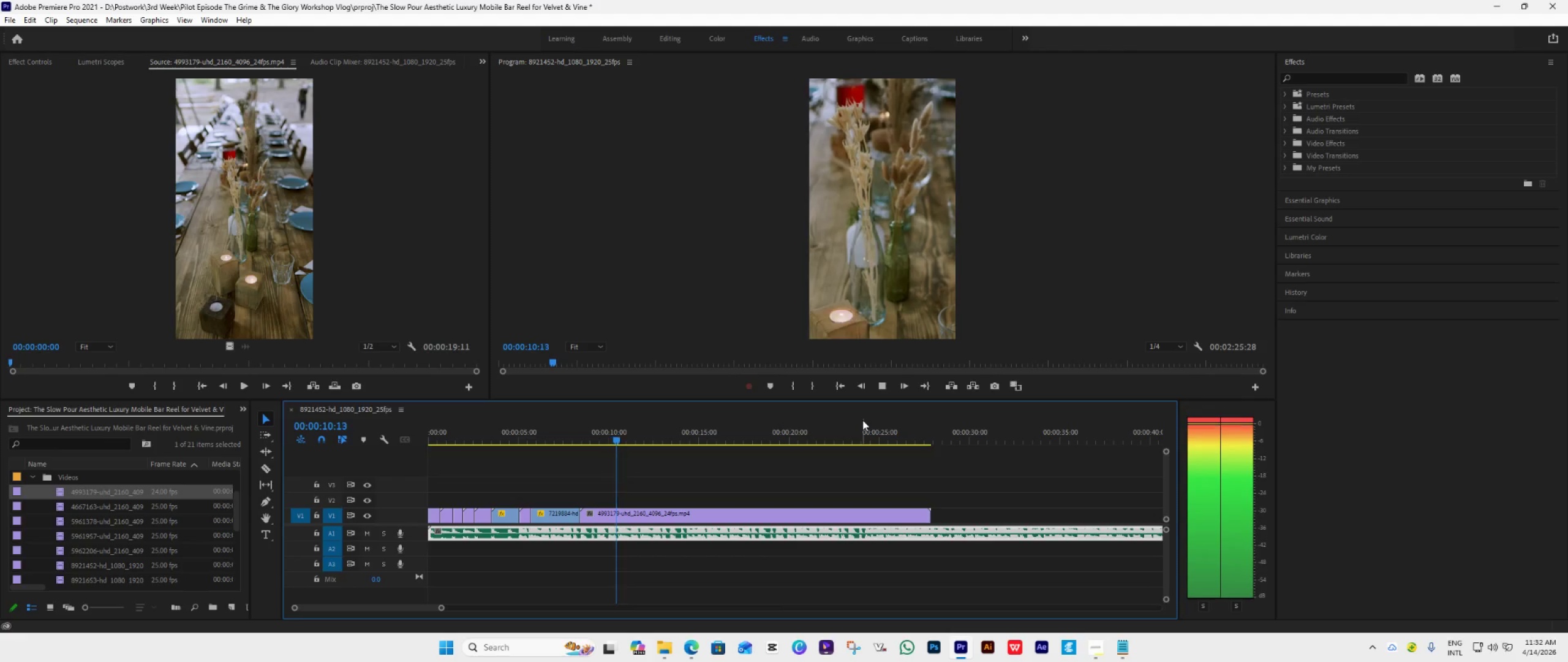 
key(Space)
 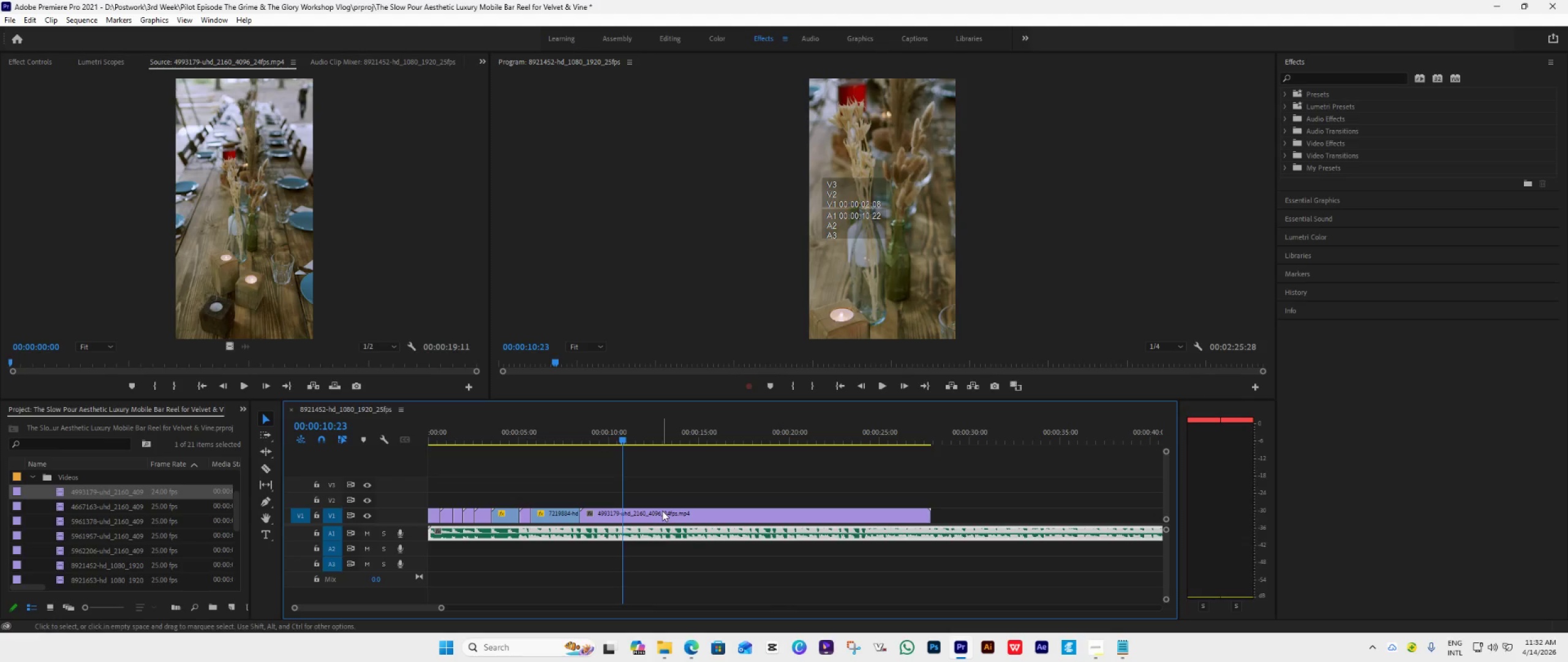 
right_click([662, 511])
 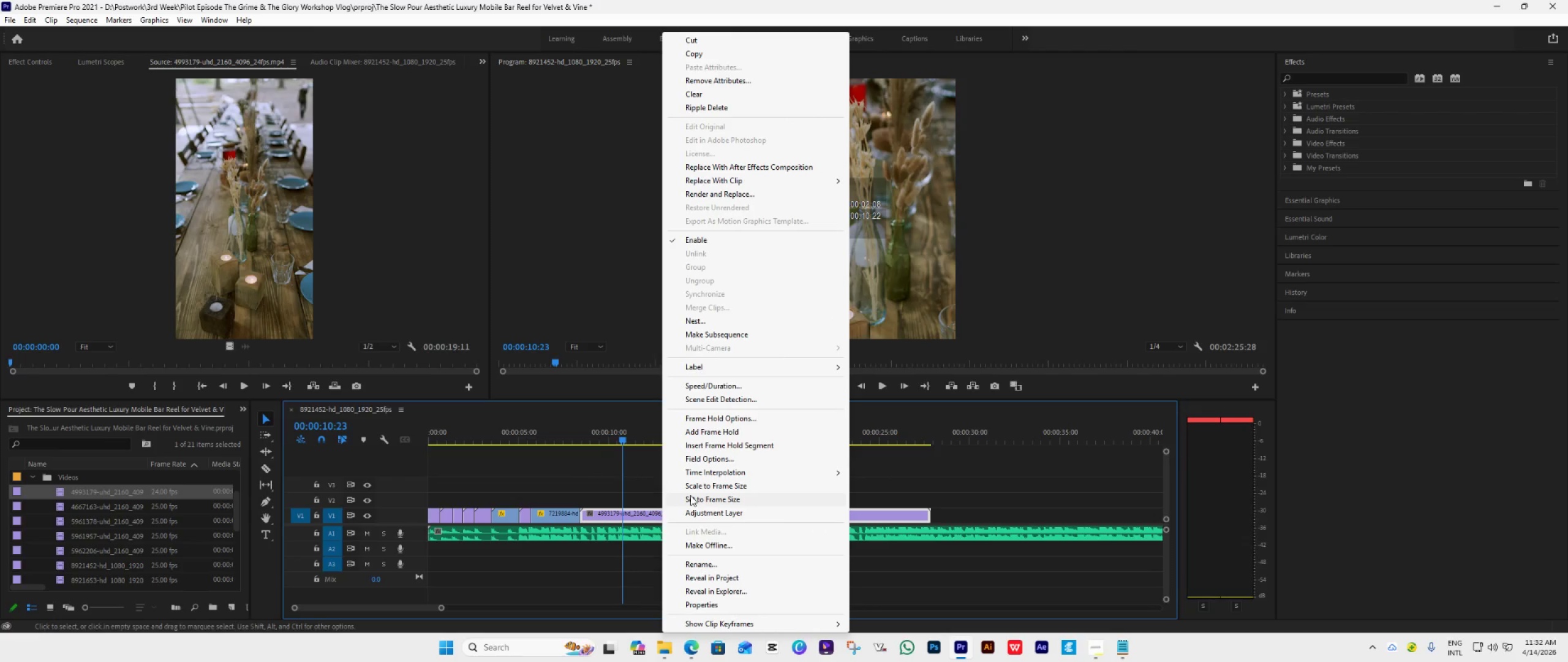 
left_click([690, 495])
 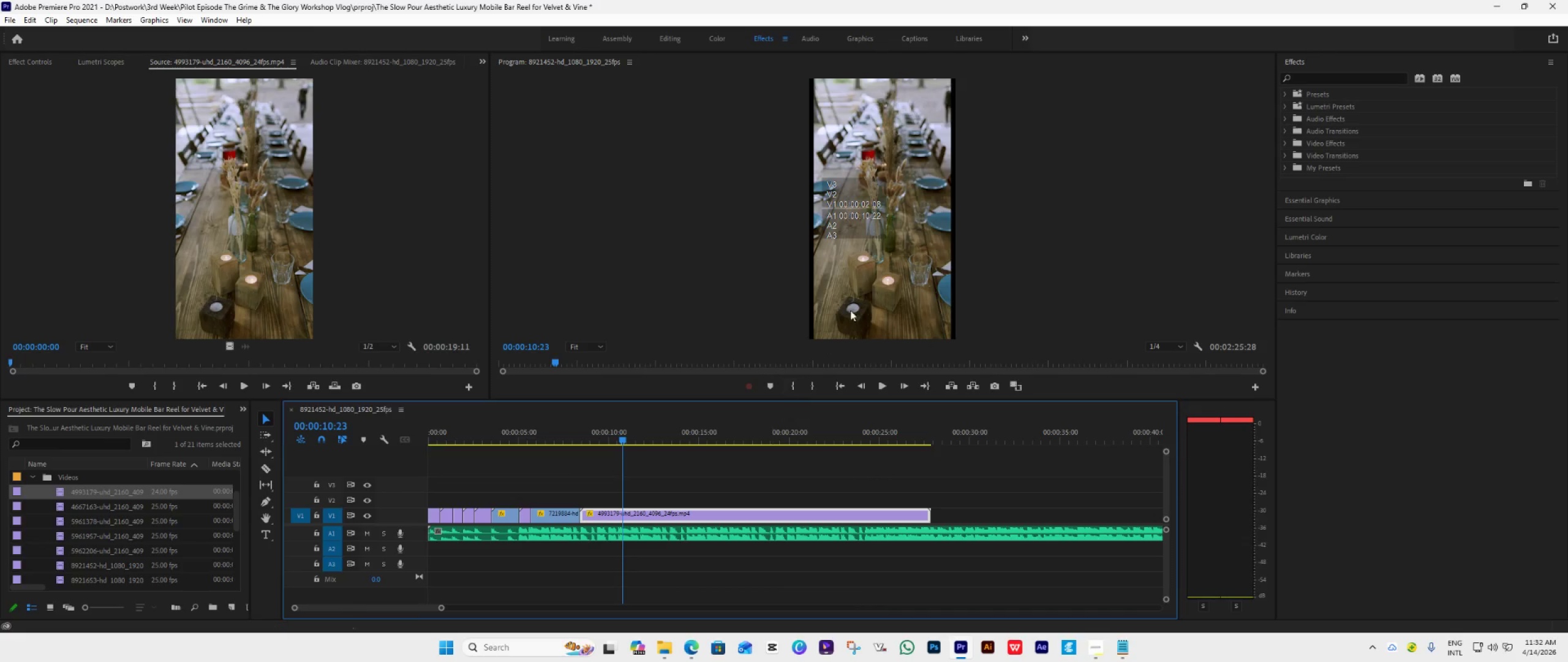 
double_click([869, 289])
 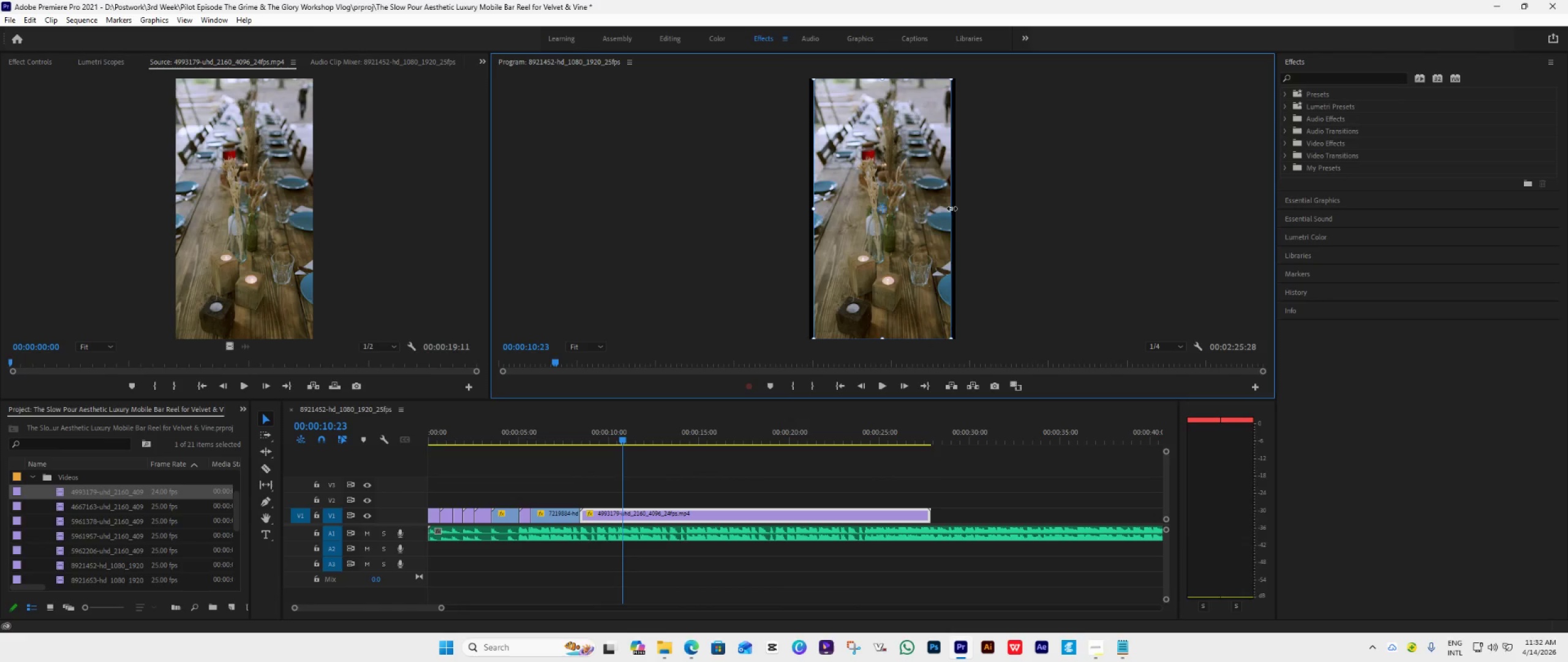 
left_click_drag(start_coordinate=[952, 208], to_coordinate=[961, 211])
 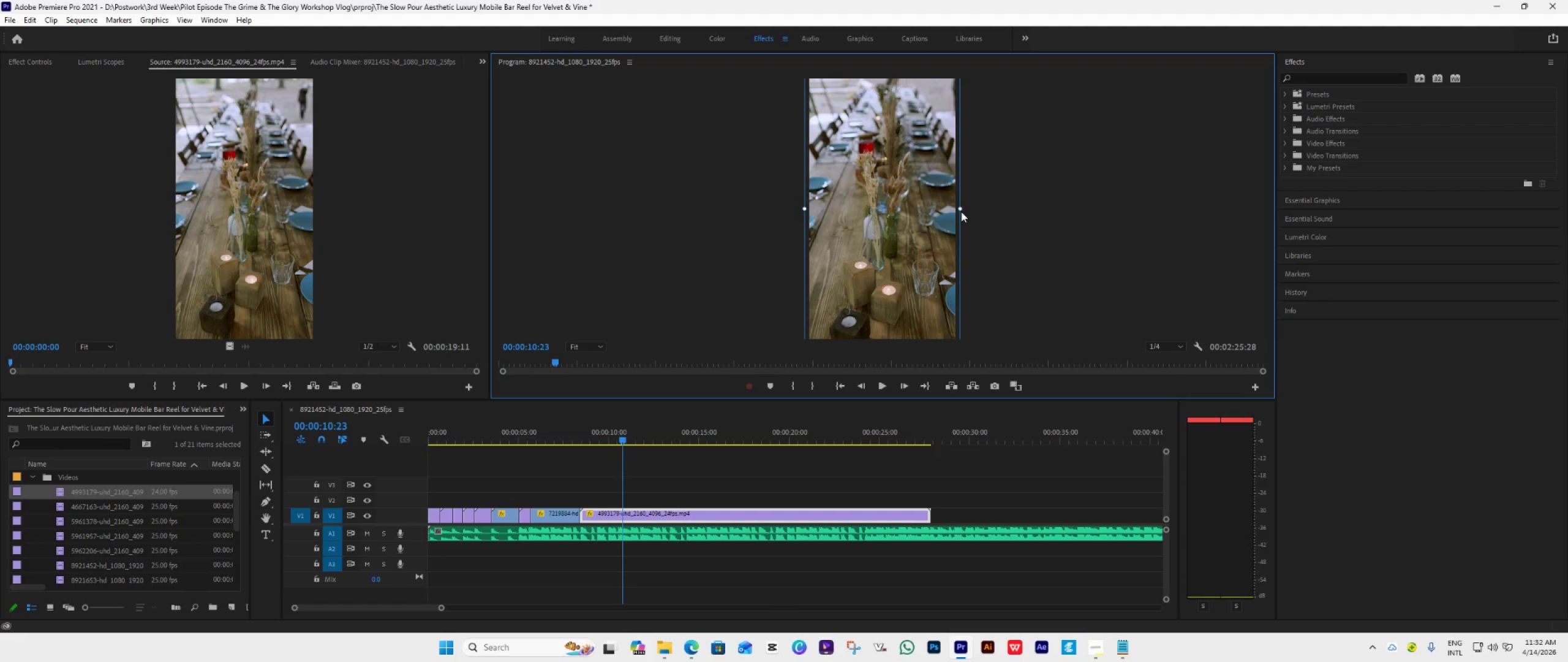 
left_click([1008, 213])
 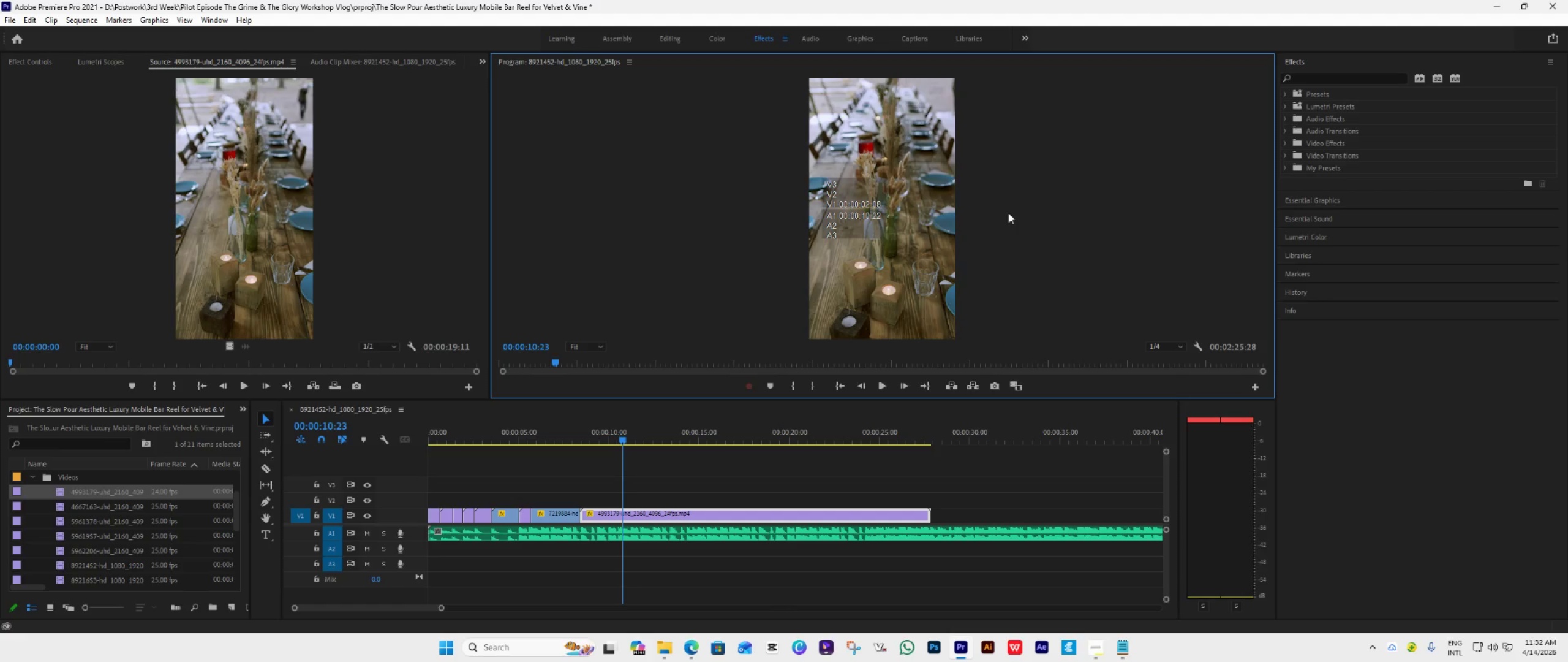 
key(Space)
 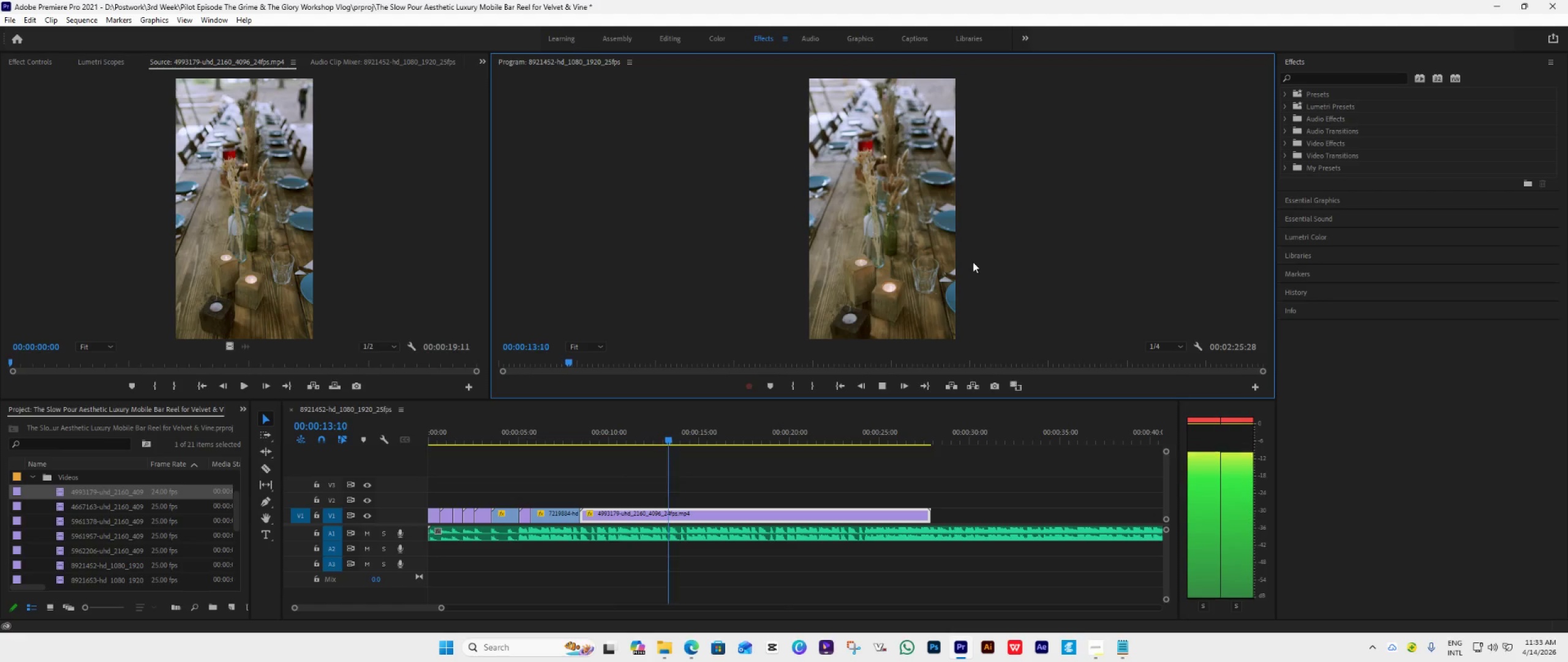 
key(Space)
 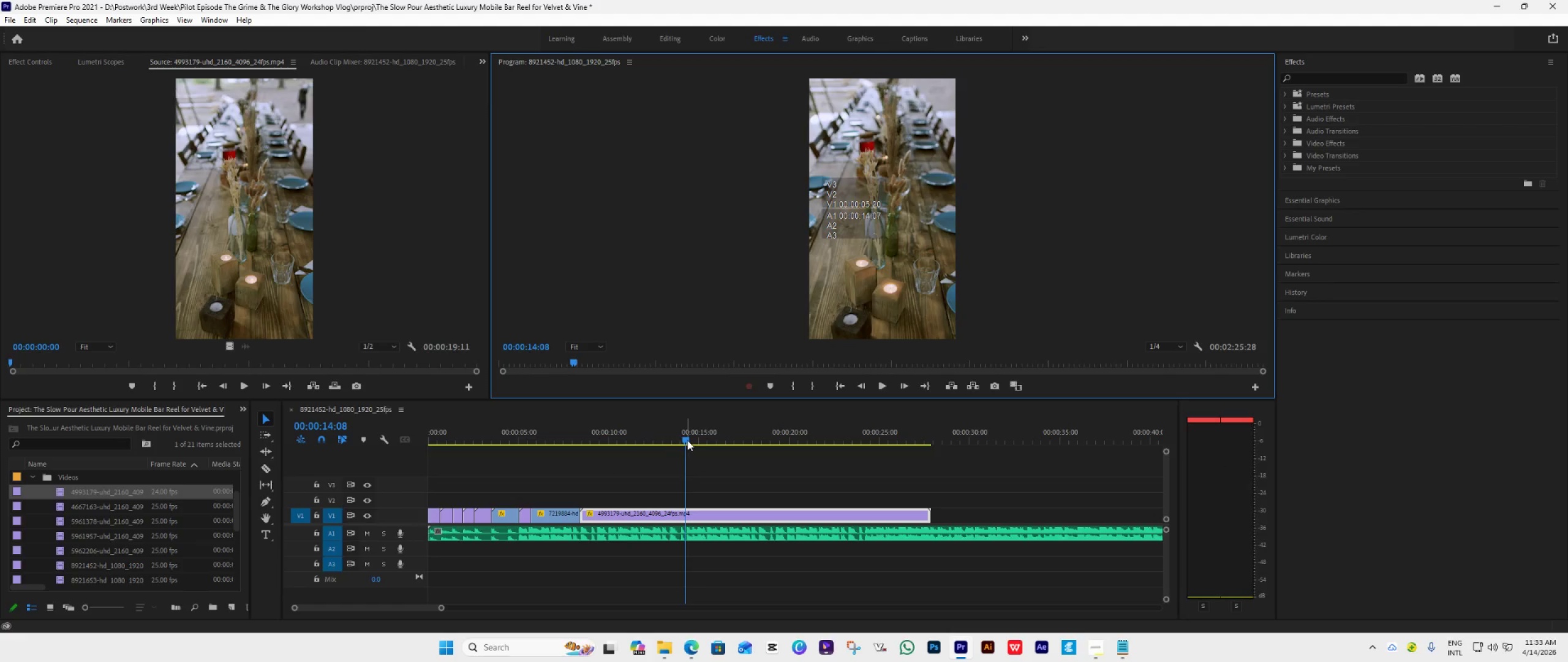 
left_click_drag(start_coordinate=[687, 439], to_coordinate=[672, 448])
 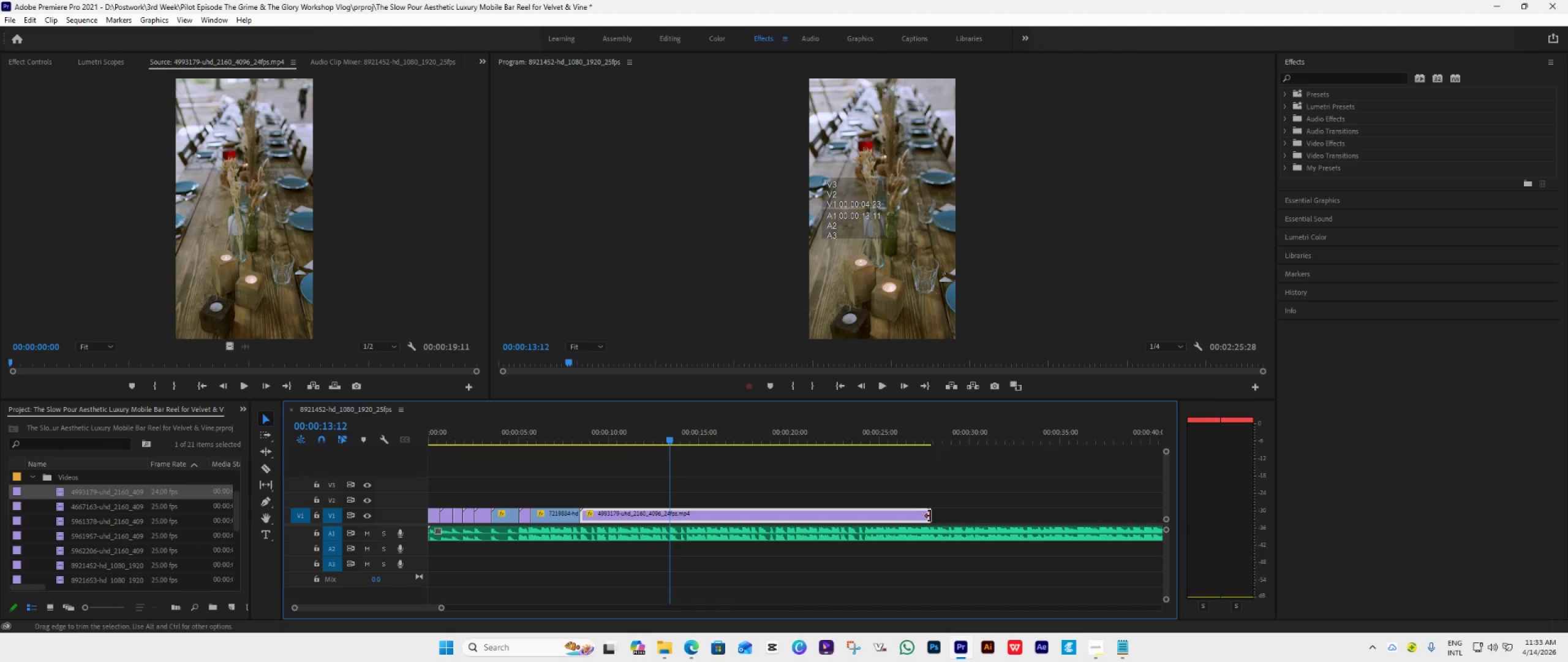 
left_click_drag(start_coordinate=[927, 516], to_coordinate=[667, 557])
 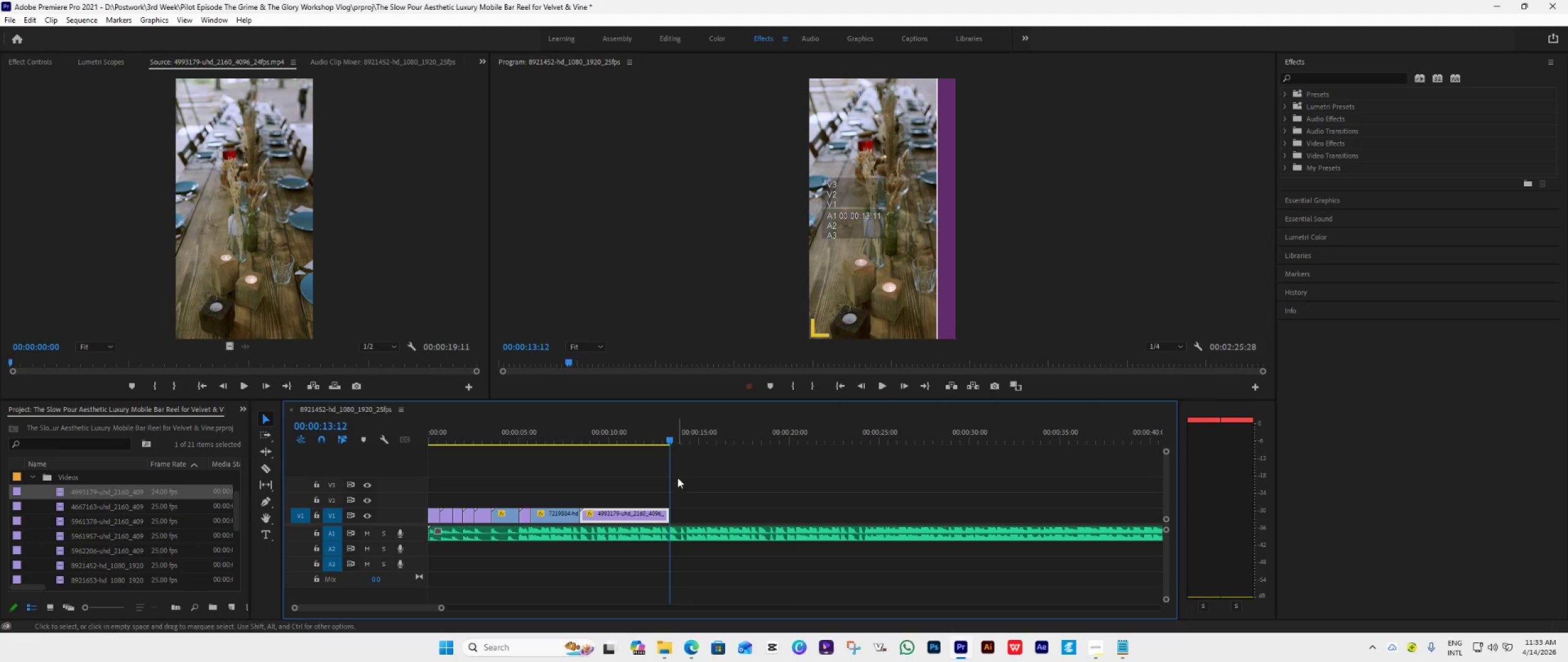 
left_click_drag(start_coordinate=[668, 439], to_coordinate=[587, 463])
 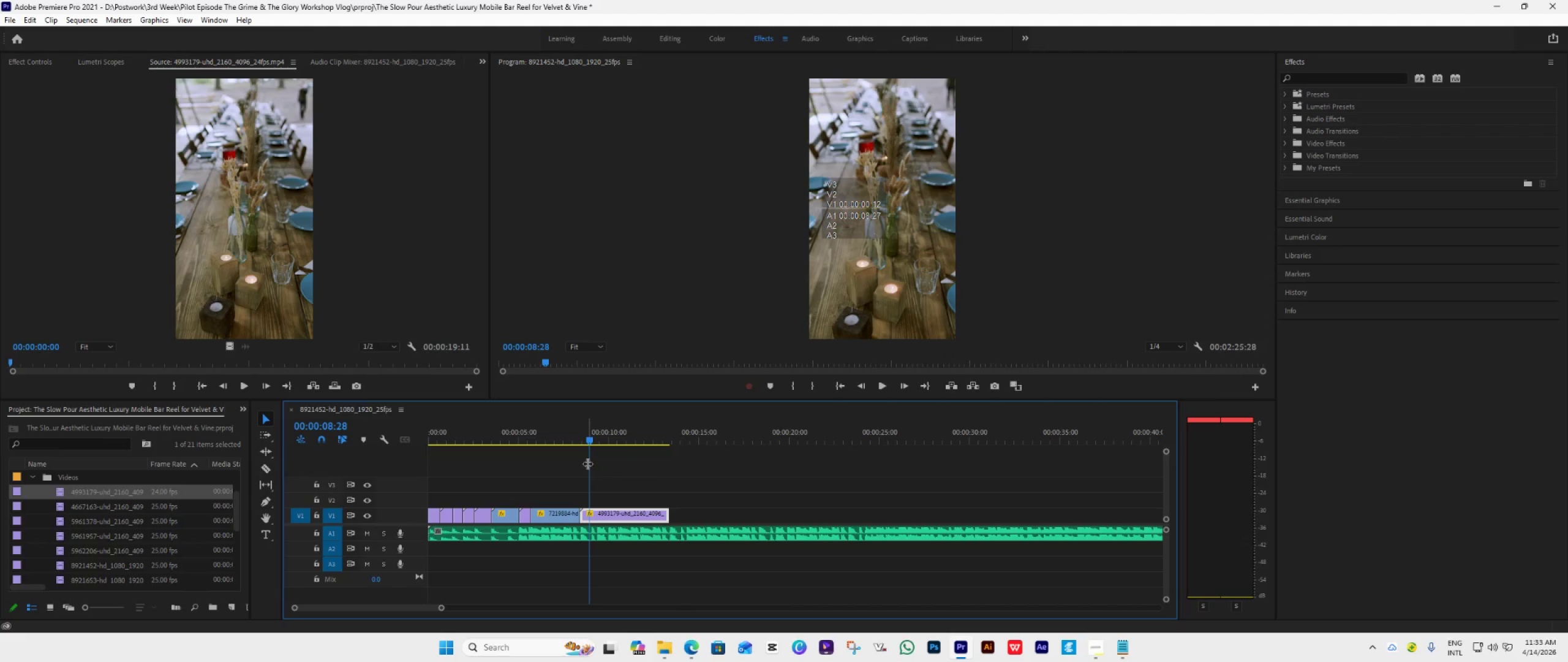 
key(Space)
 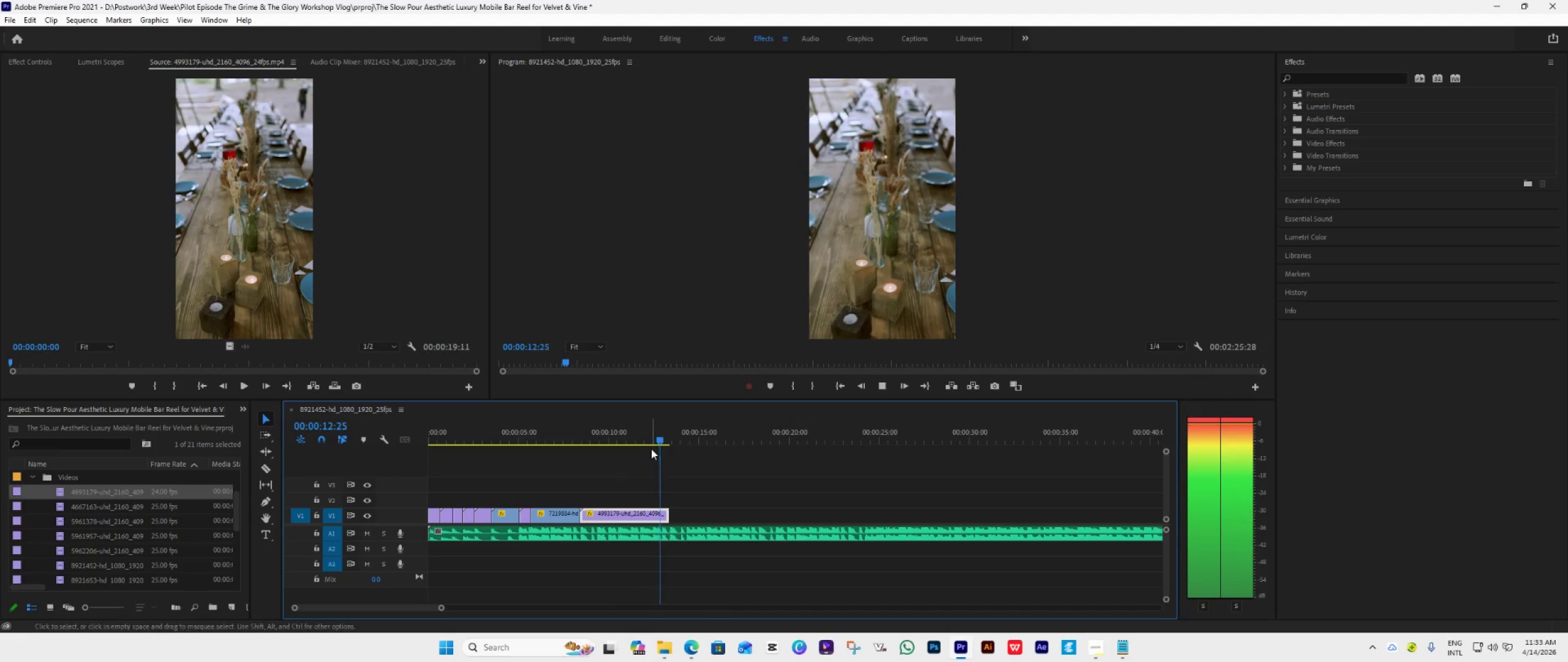 
wait(5.25)
 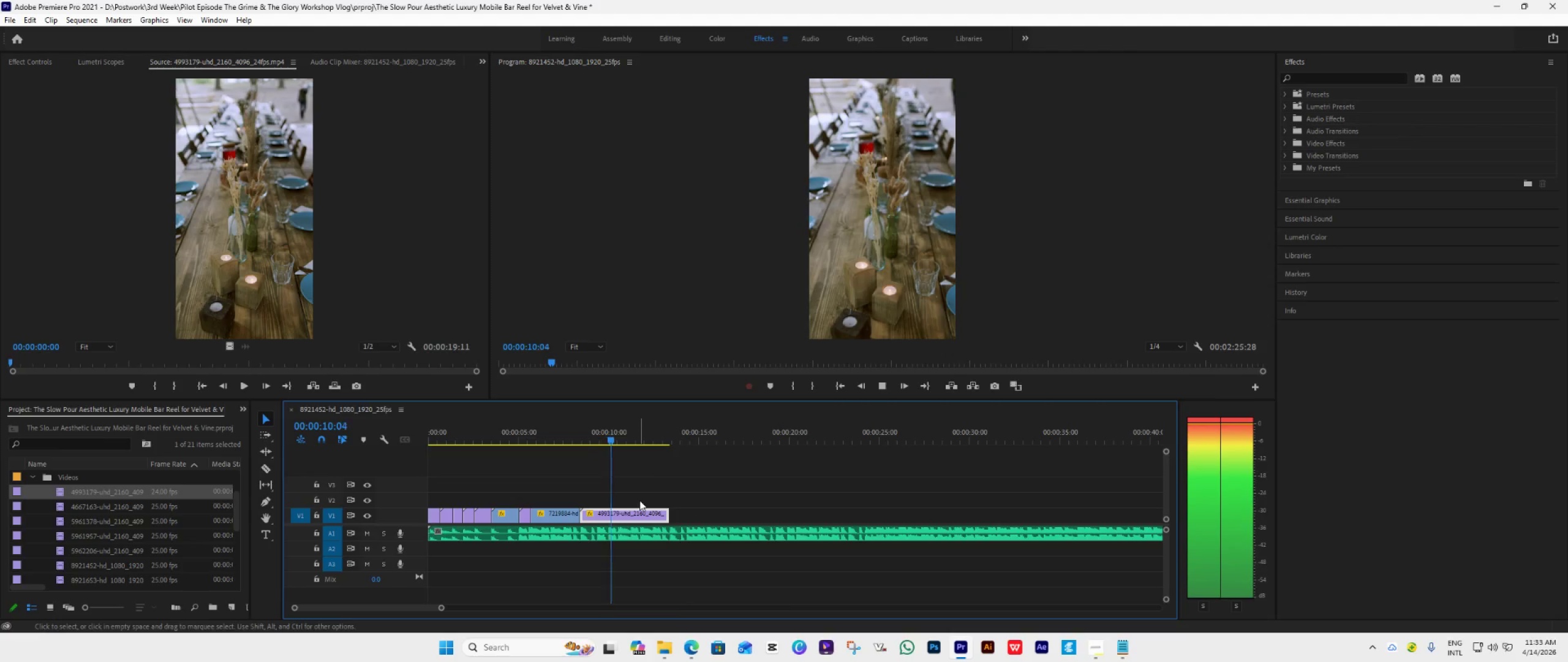 
key(Space)
 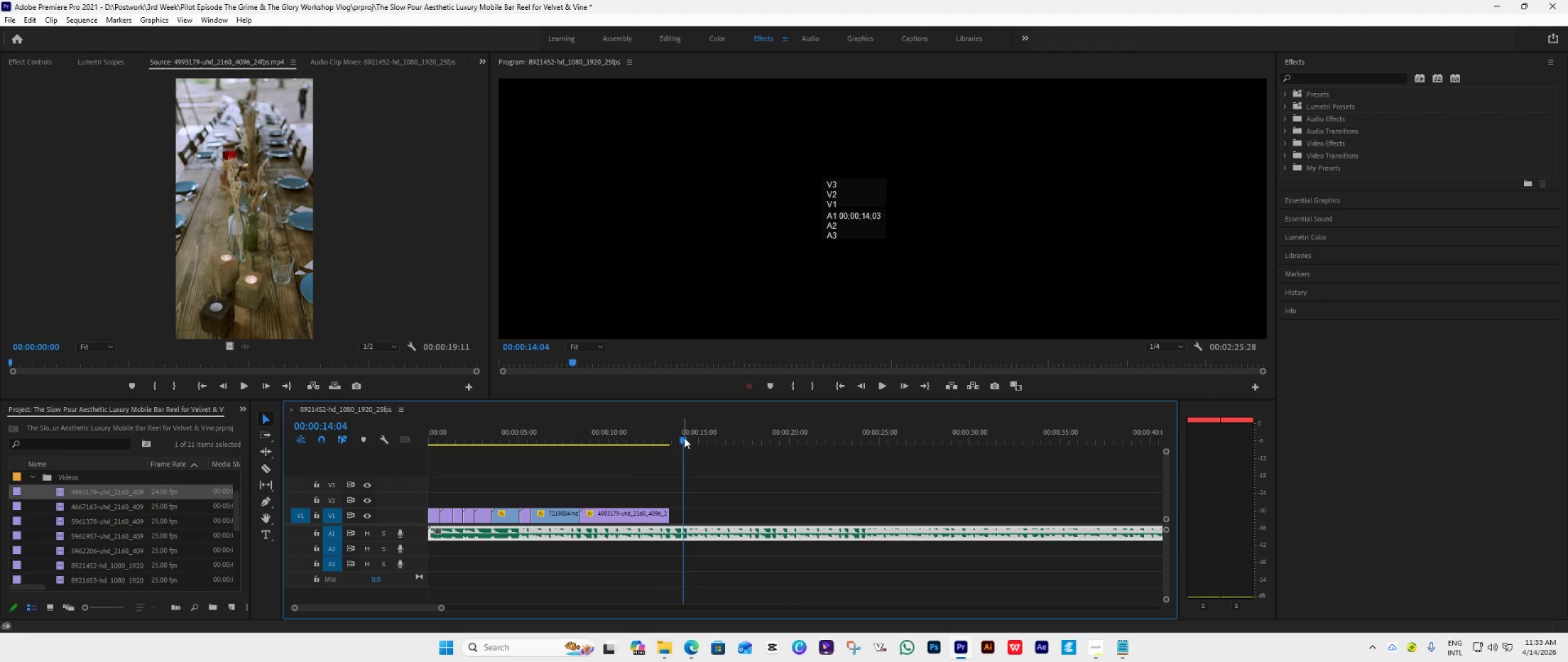 
left_click_drag(start_coordinate=[684, 438], to_coordinate=[632, 466])
 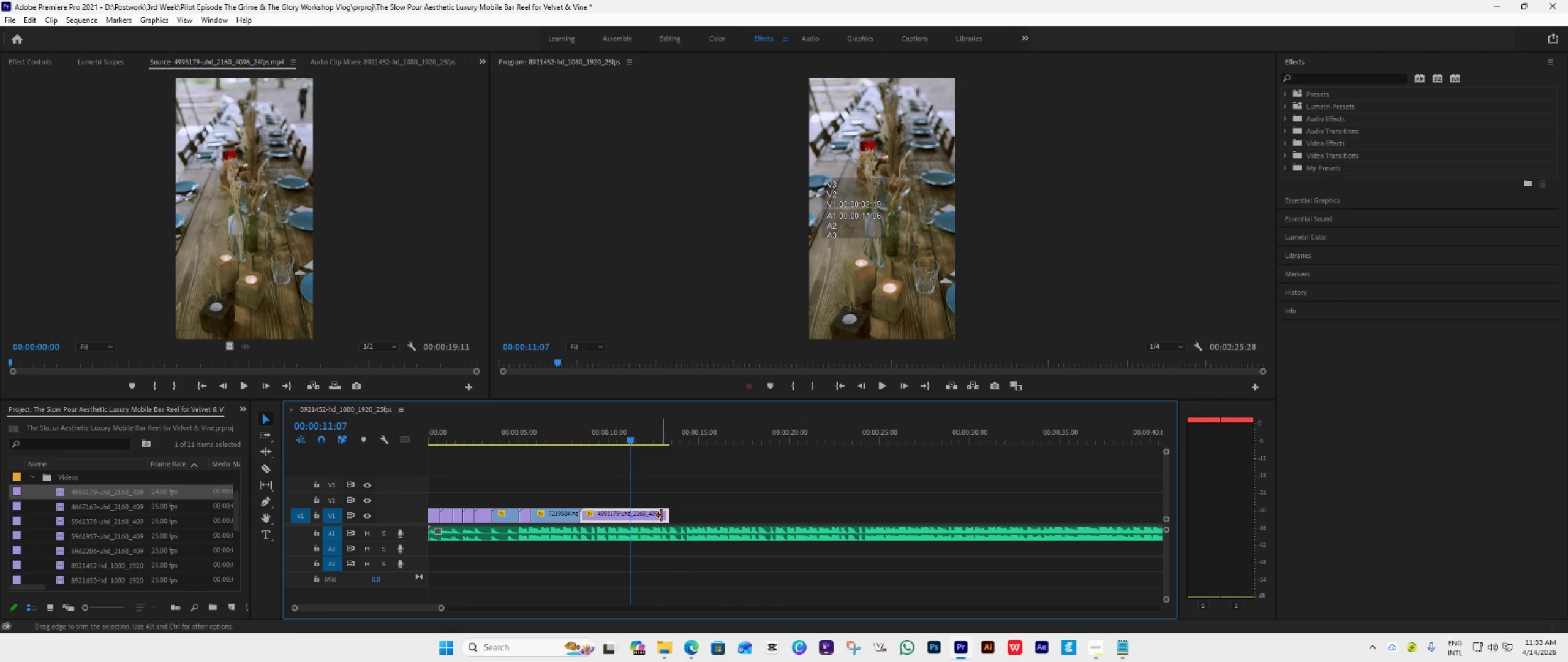 
left_click_drag(start_coordinate=[663, 516], to_coordinate=[624, 539])
 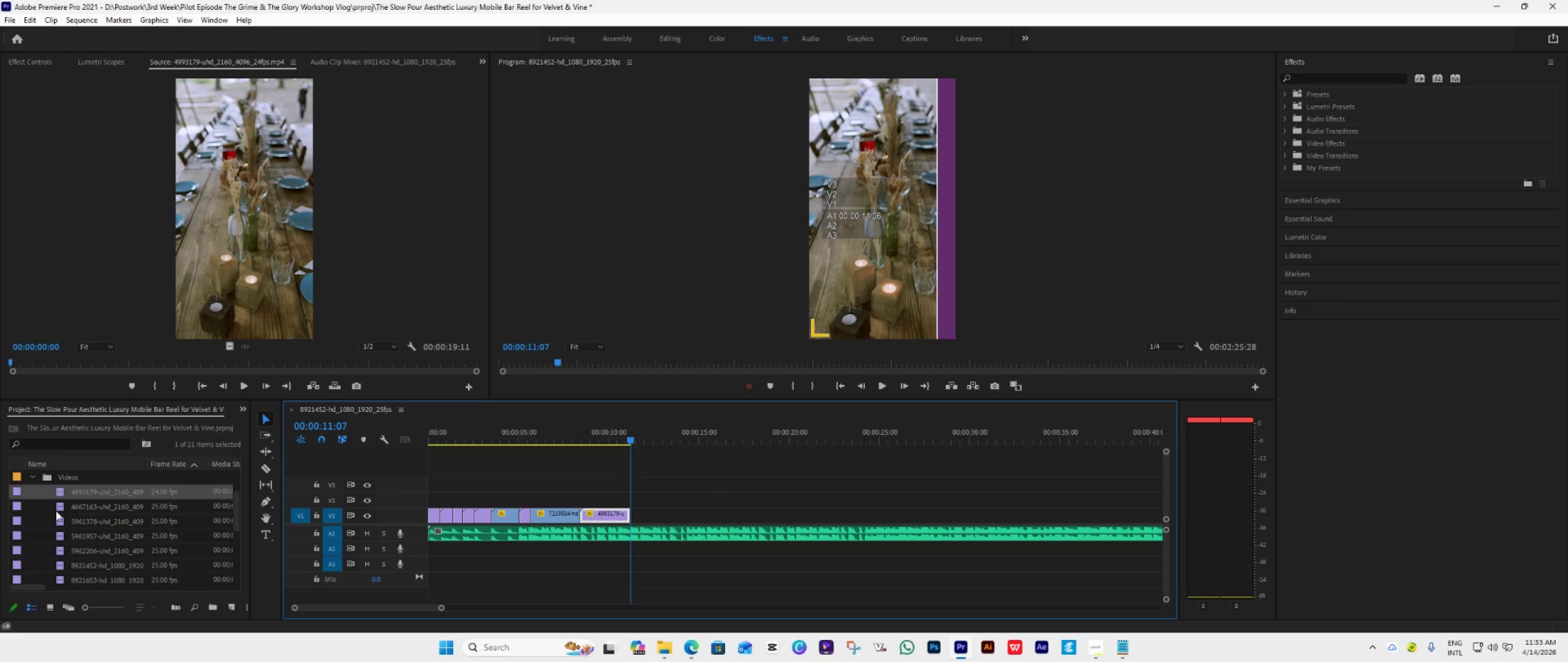 
double_click([56, 511])
 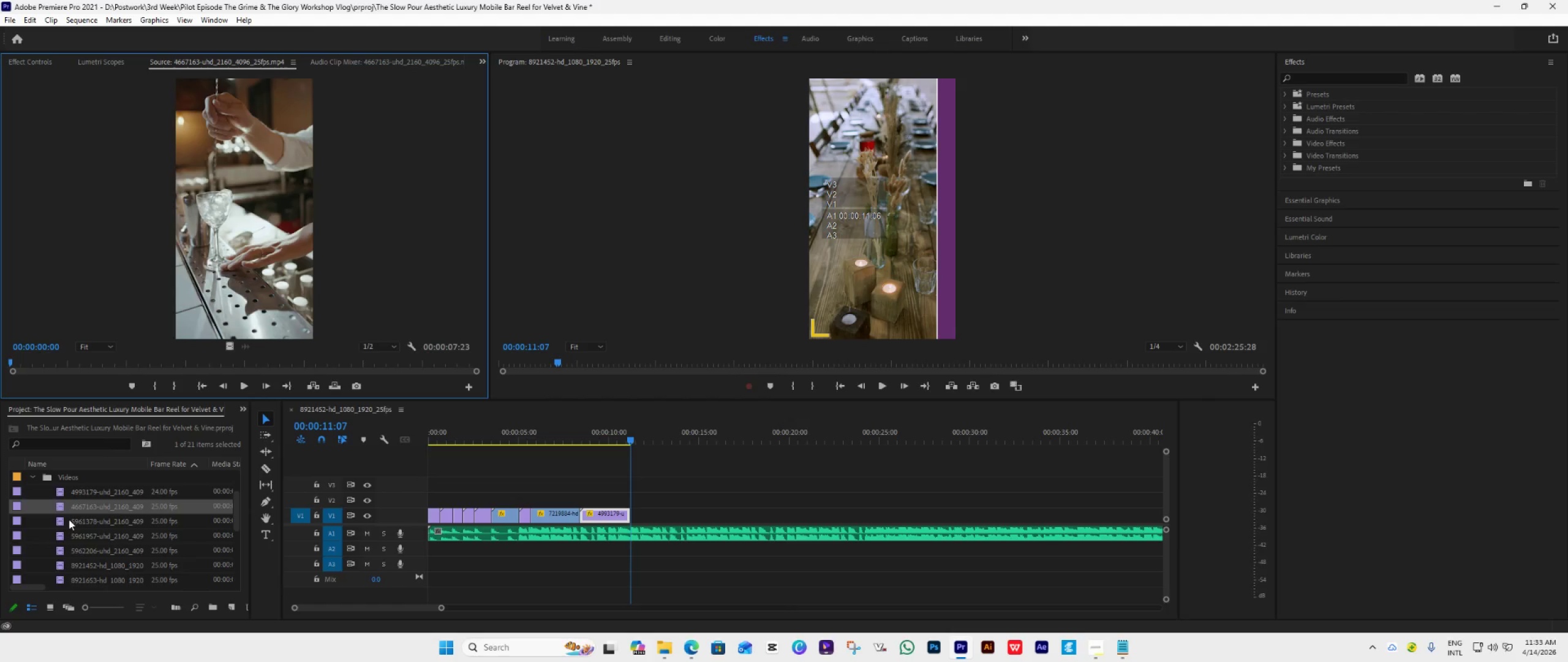 
wait(5.55)
 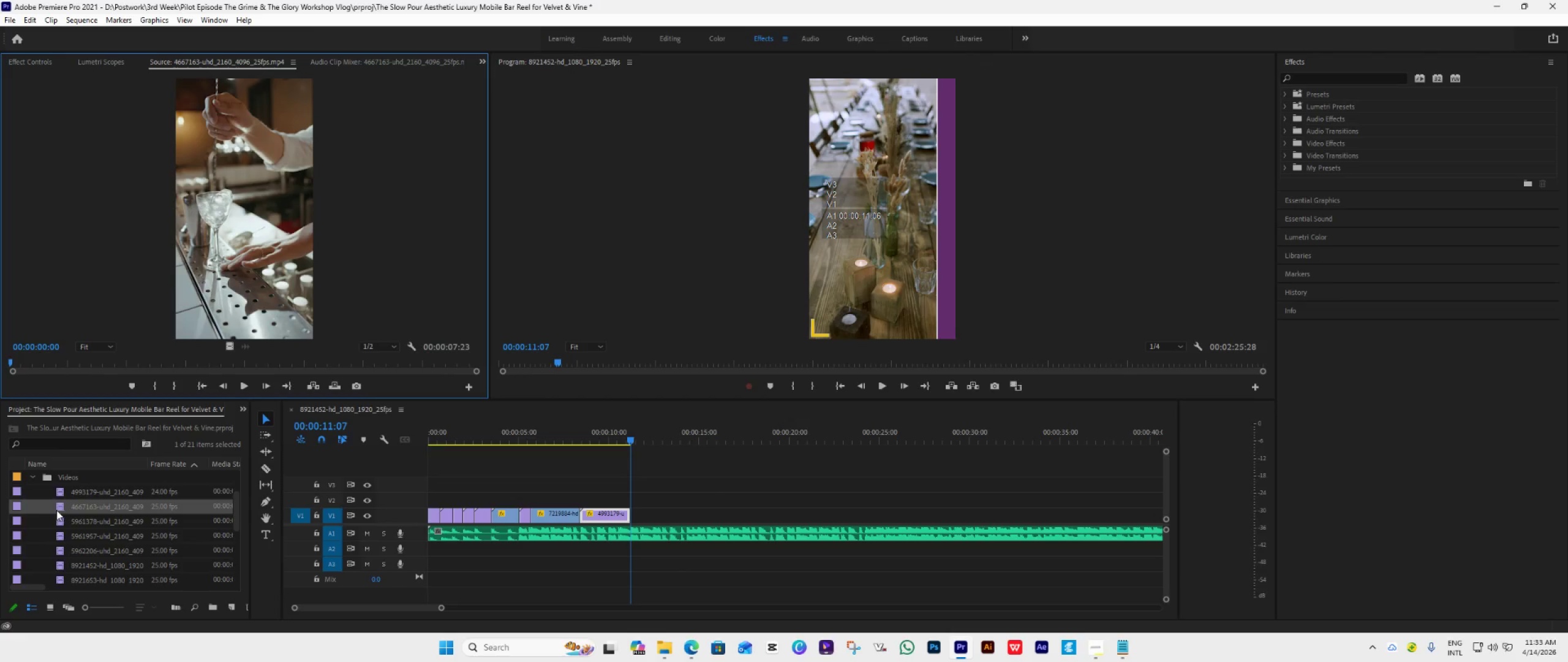 
left_click_drag(start_coordinate=[74, 508], to_coordinate=[634, 514])
 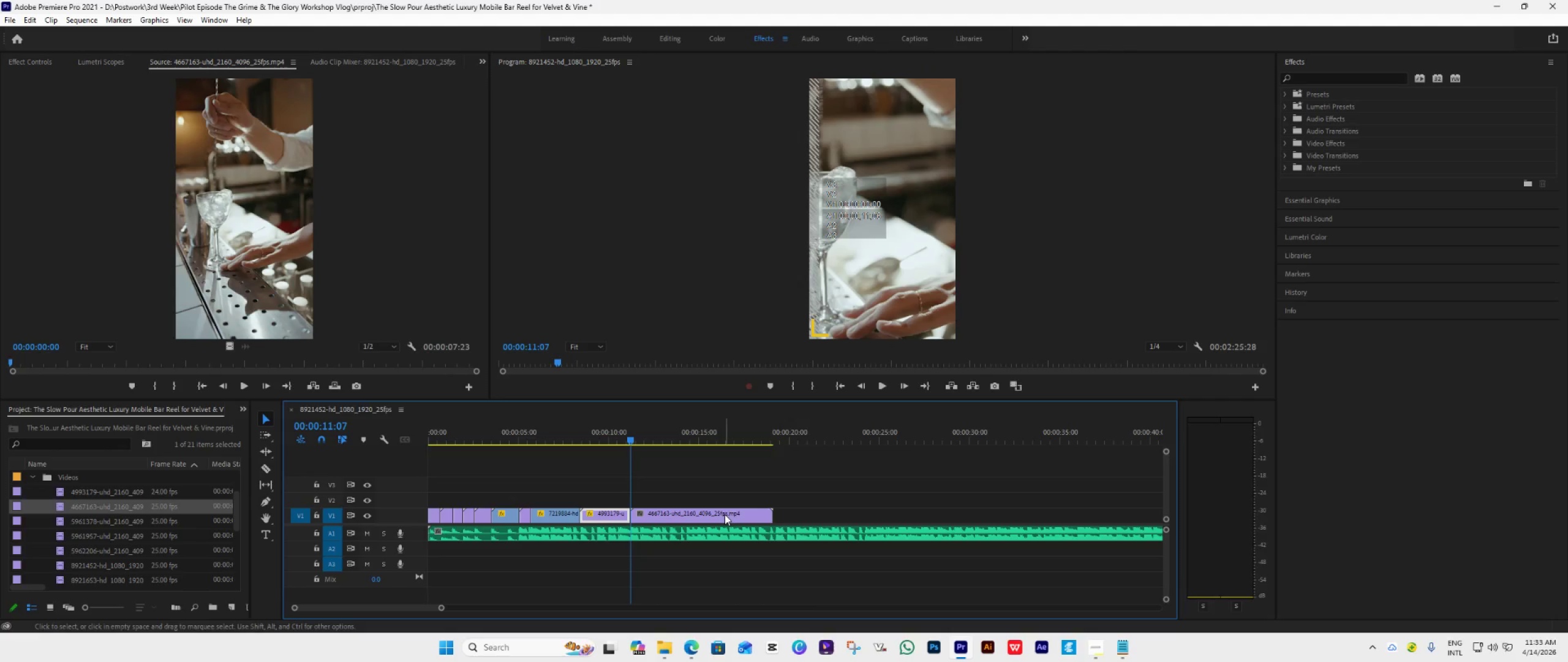 
key(Space)
 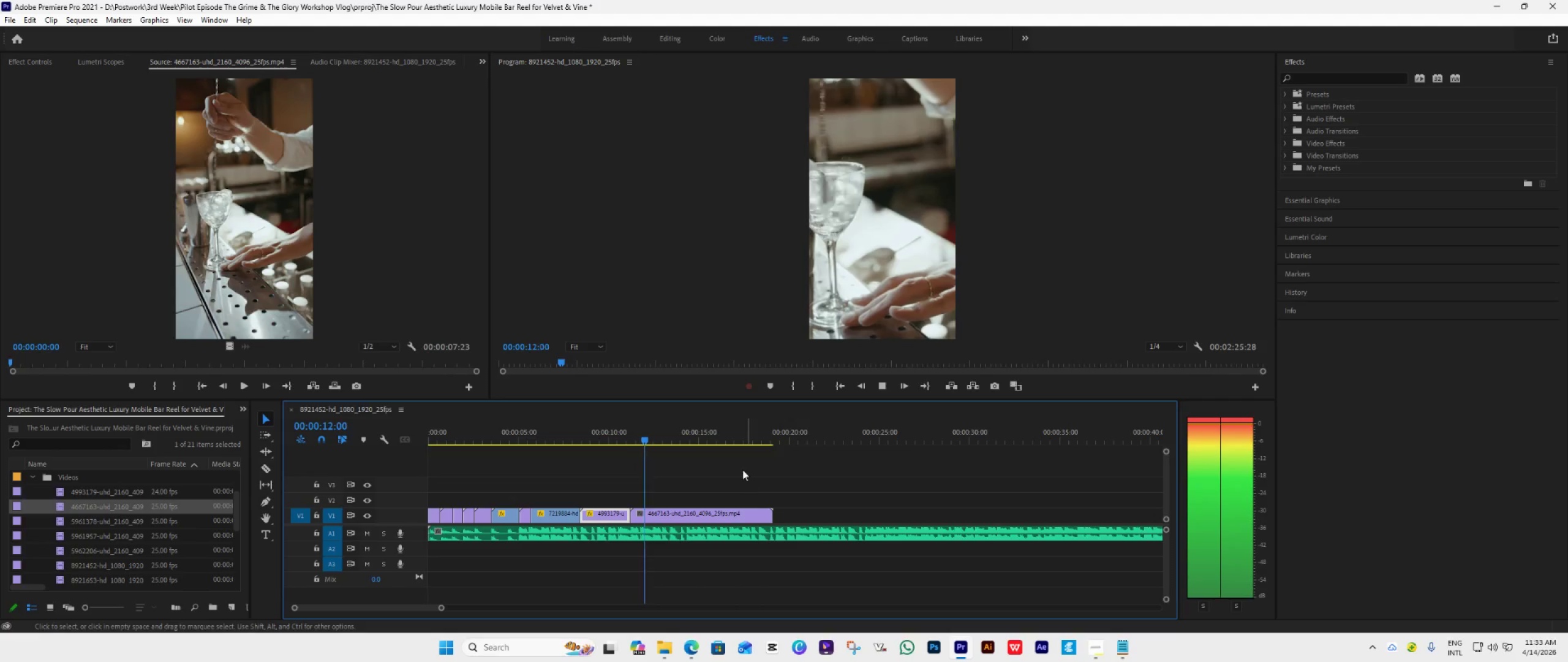 
key(Space)
 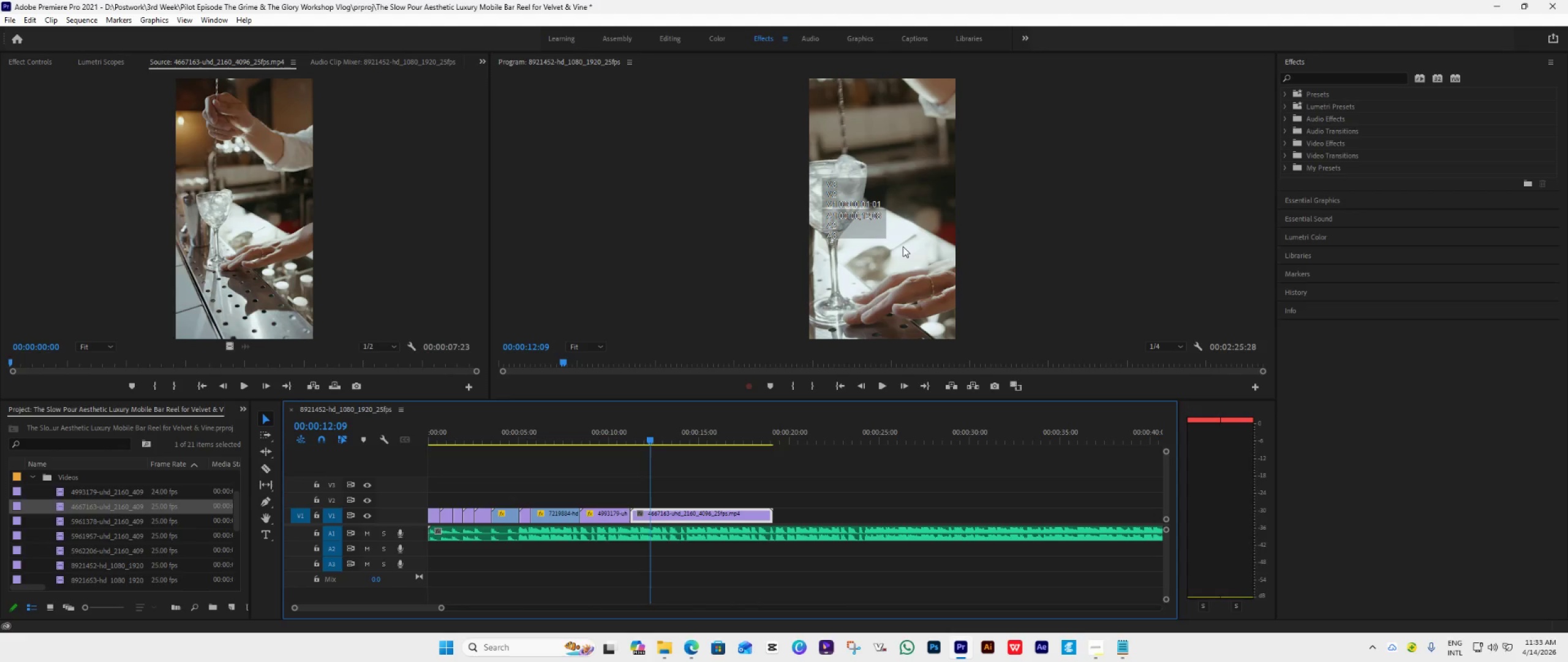 
double_click([903, 246])
 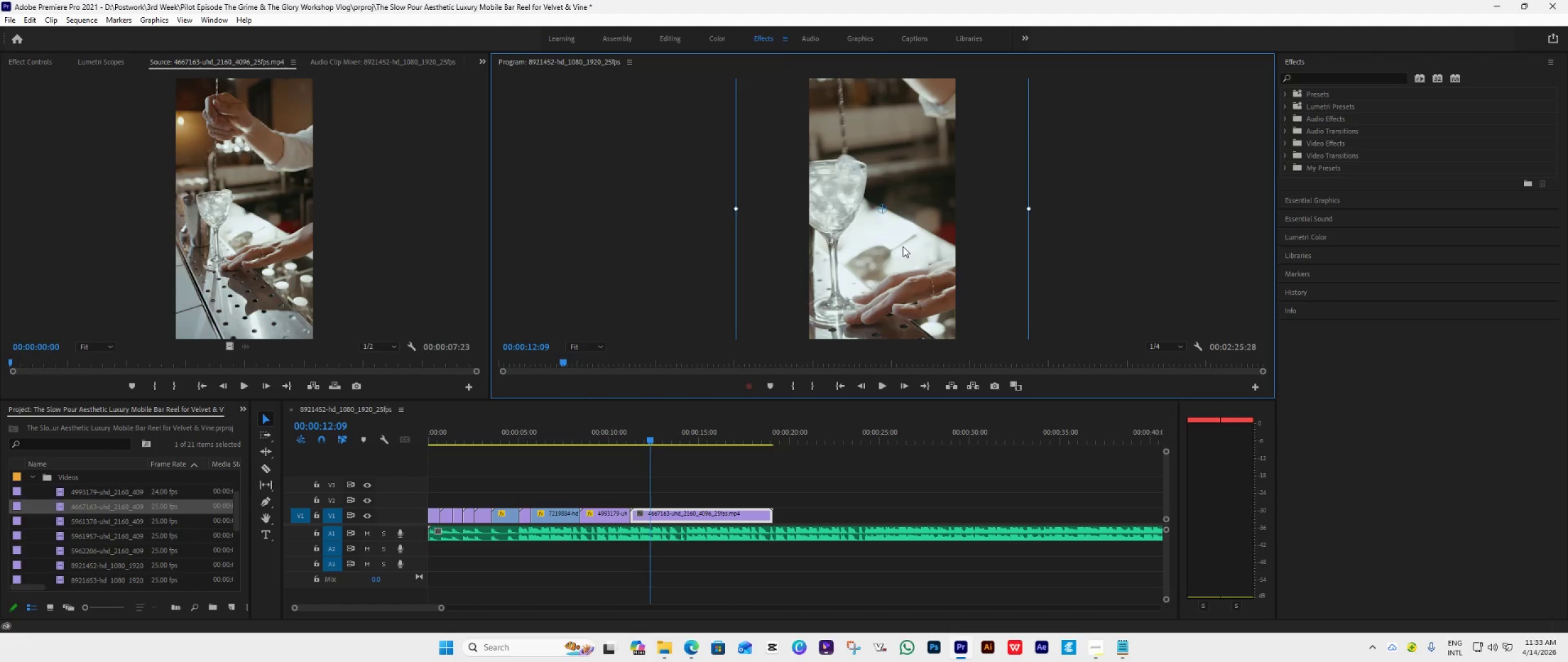 
triple_click([903, 246])
 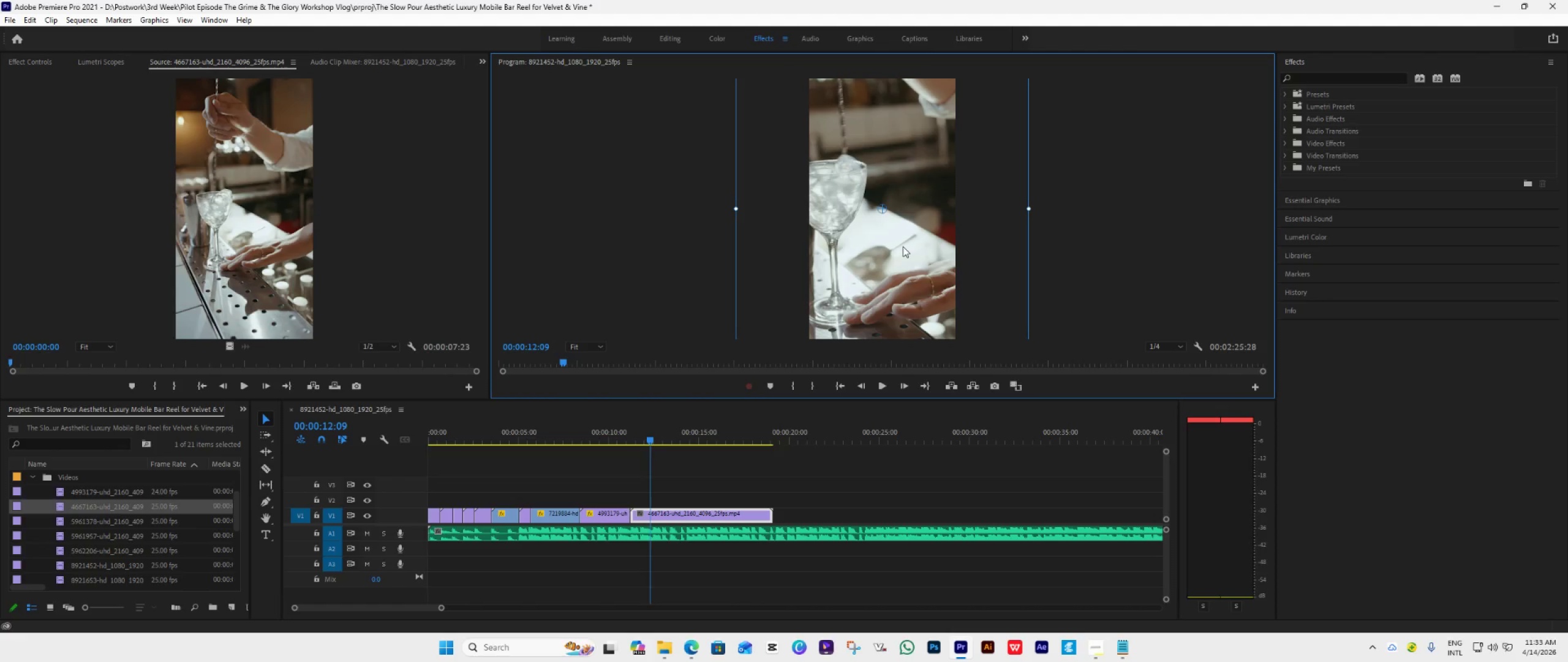 
left_click_drag(start_coordinate=[903, 246], to_coordinate=[966, 248])
 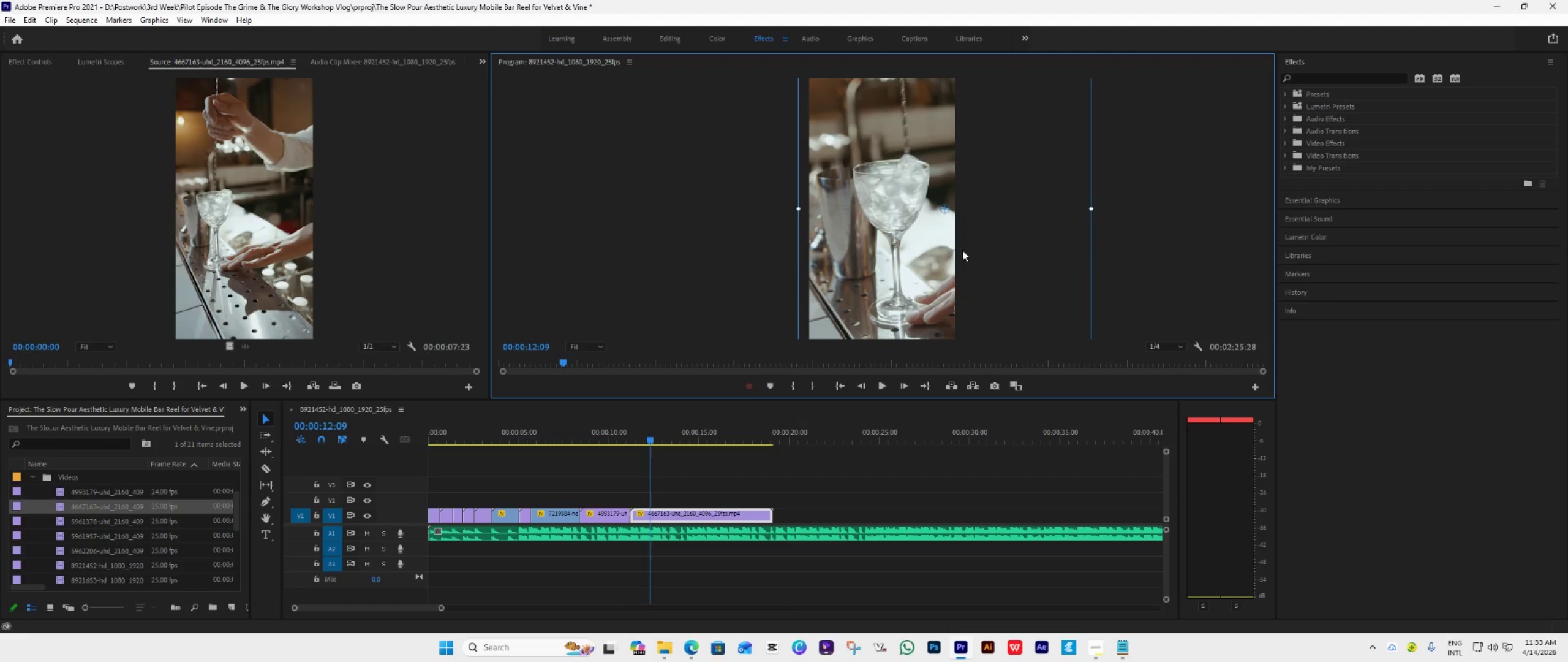 
hold_key(key=ShiftLeft, duration=1.5)
 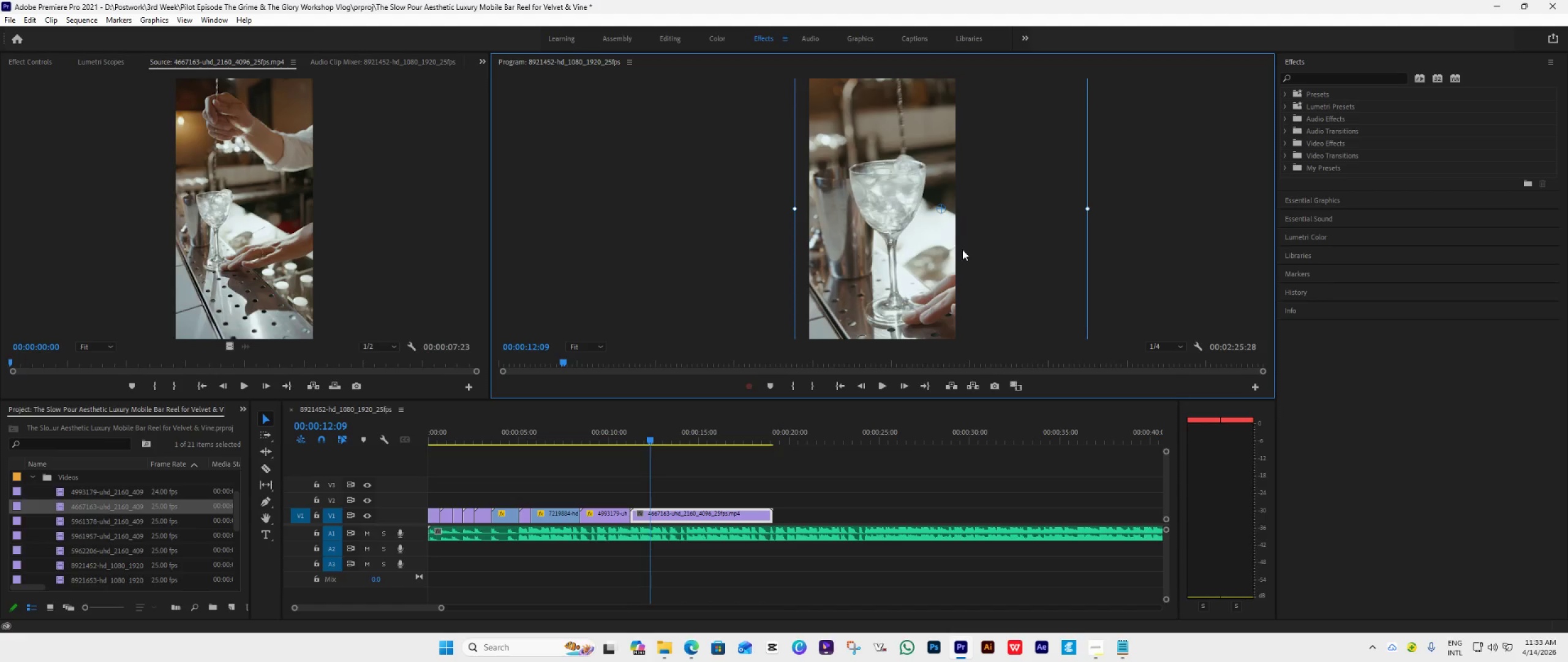 
hold_key(key=ShiftLeft, duration=1.52)
 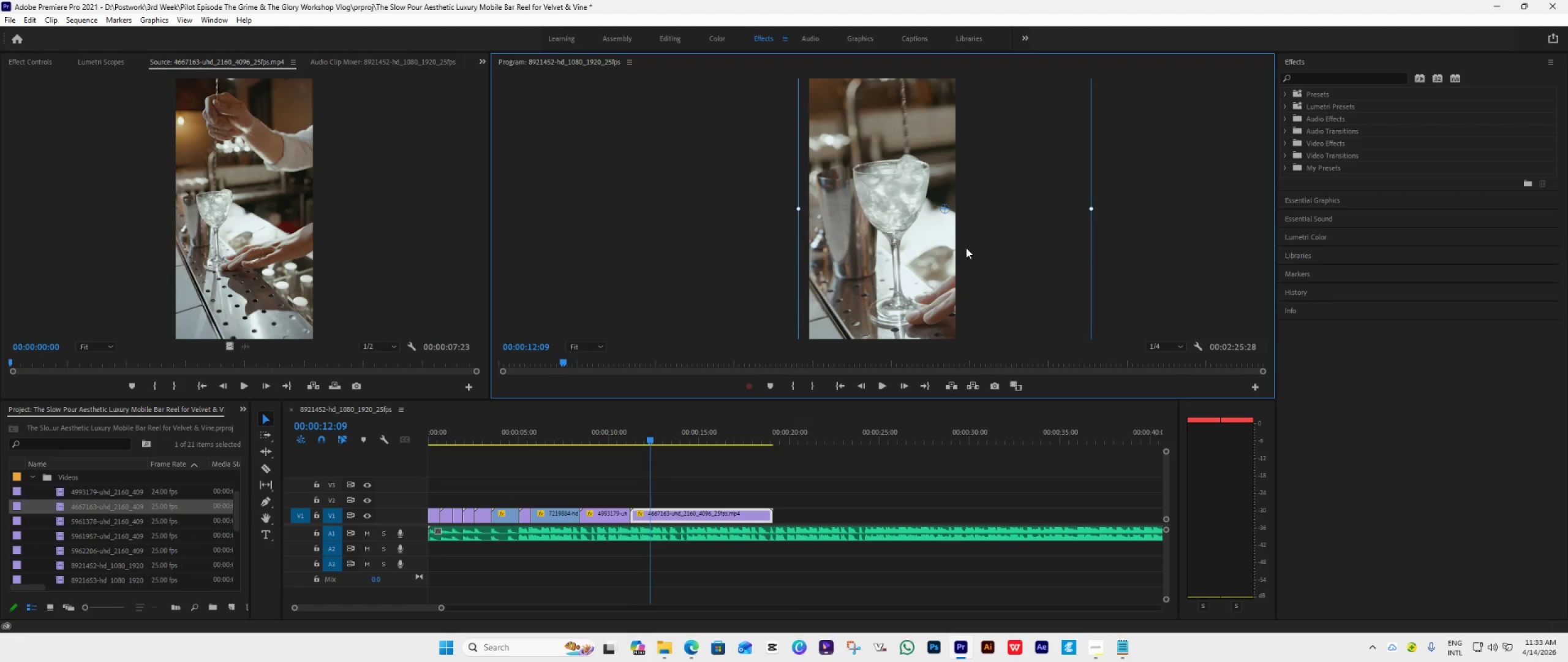 
hold_key(key=ShiftLeft, duration=0.39)
 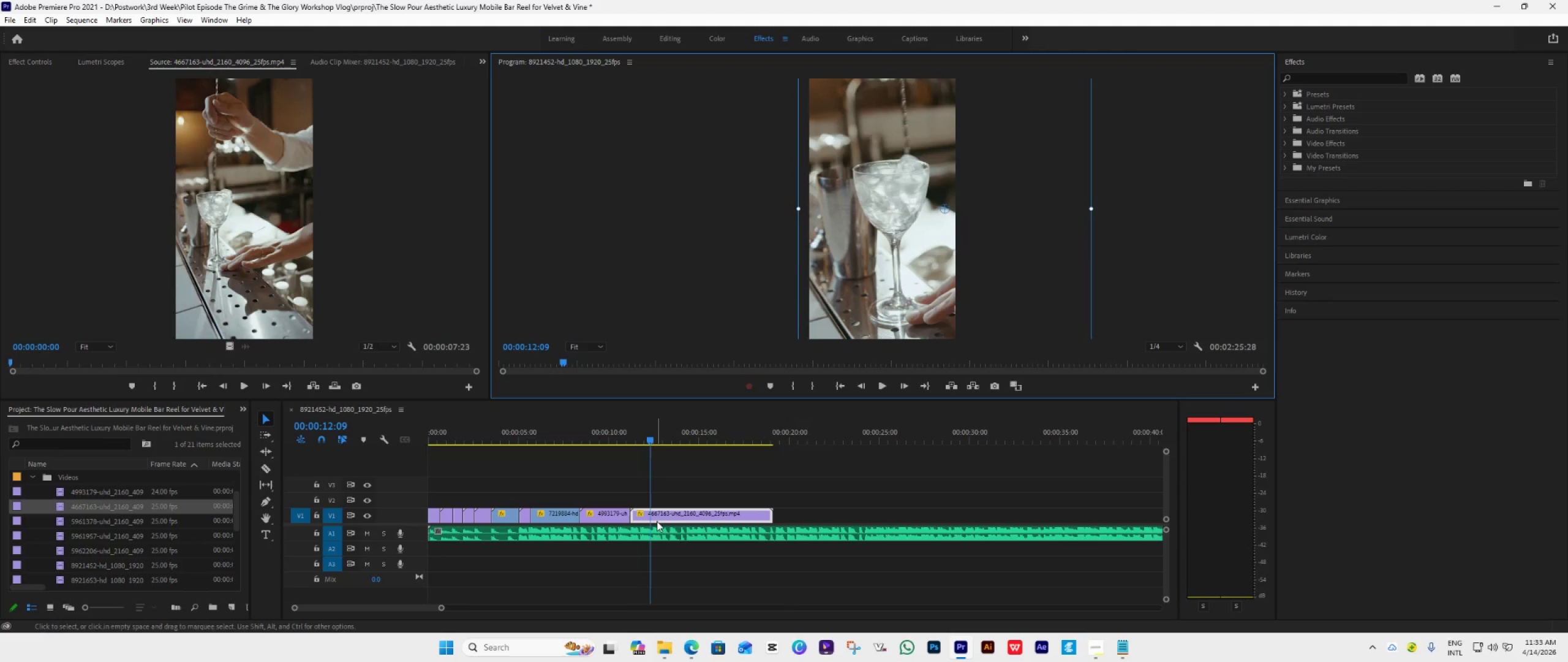 
key(Space)
 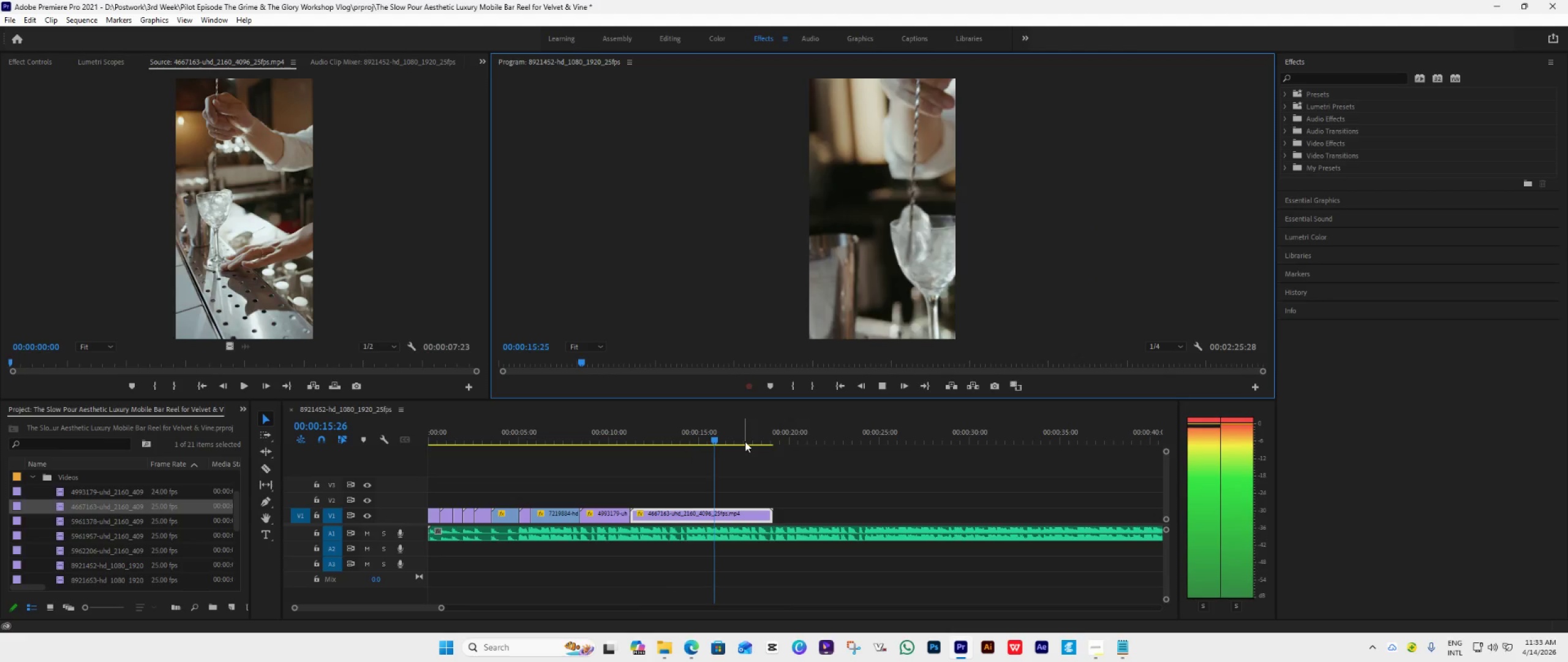 
left_click_drag(start_coordinate=[734, 433], to_coordinate=[658, 487])
 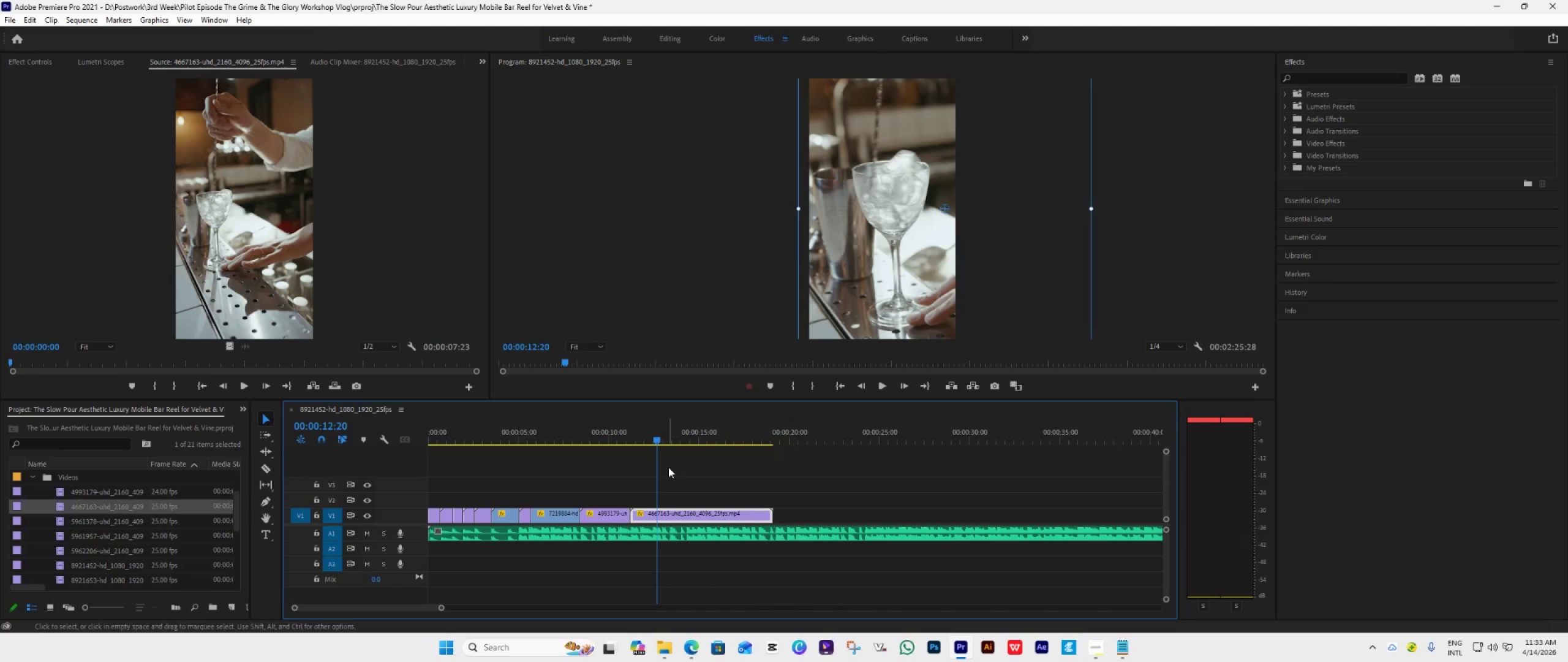 
key(Space)
 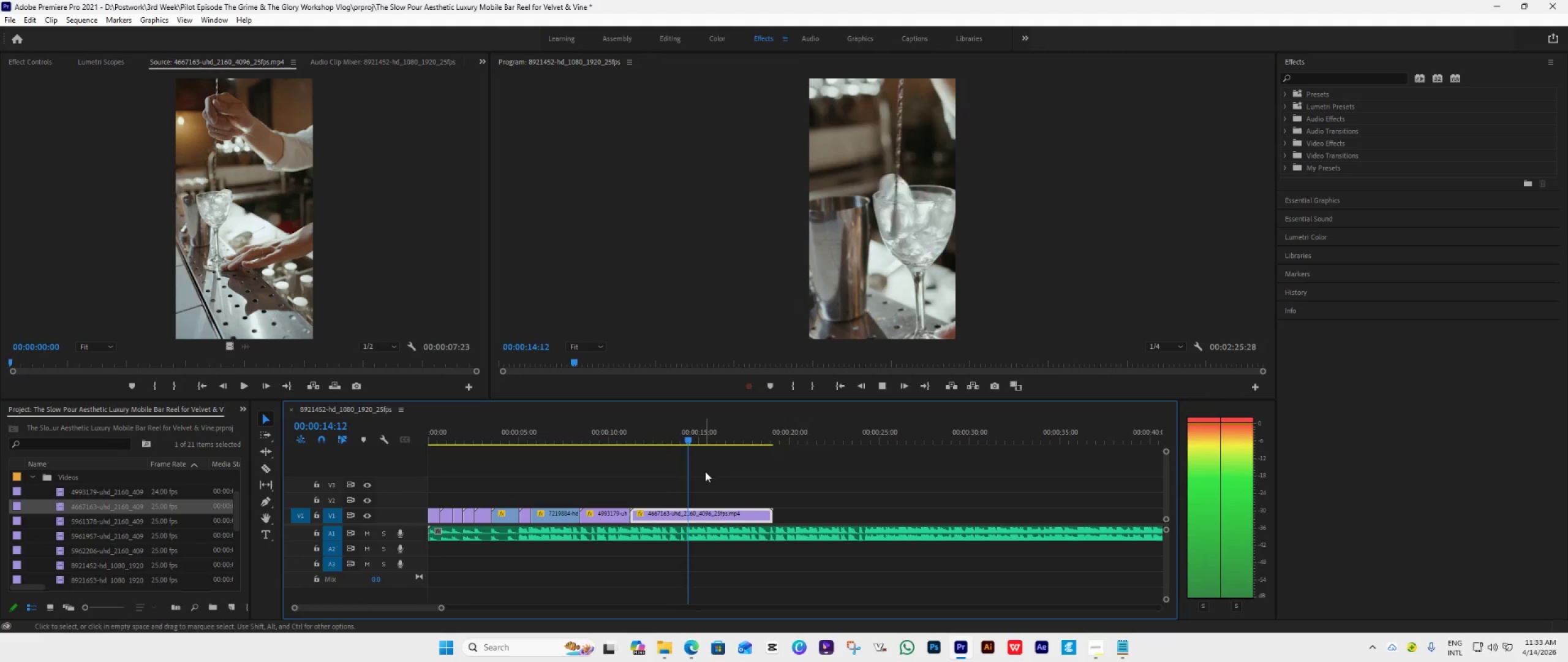 
key(Space)
 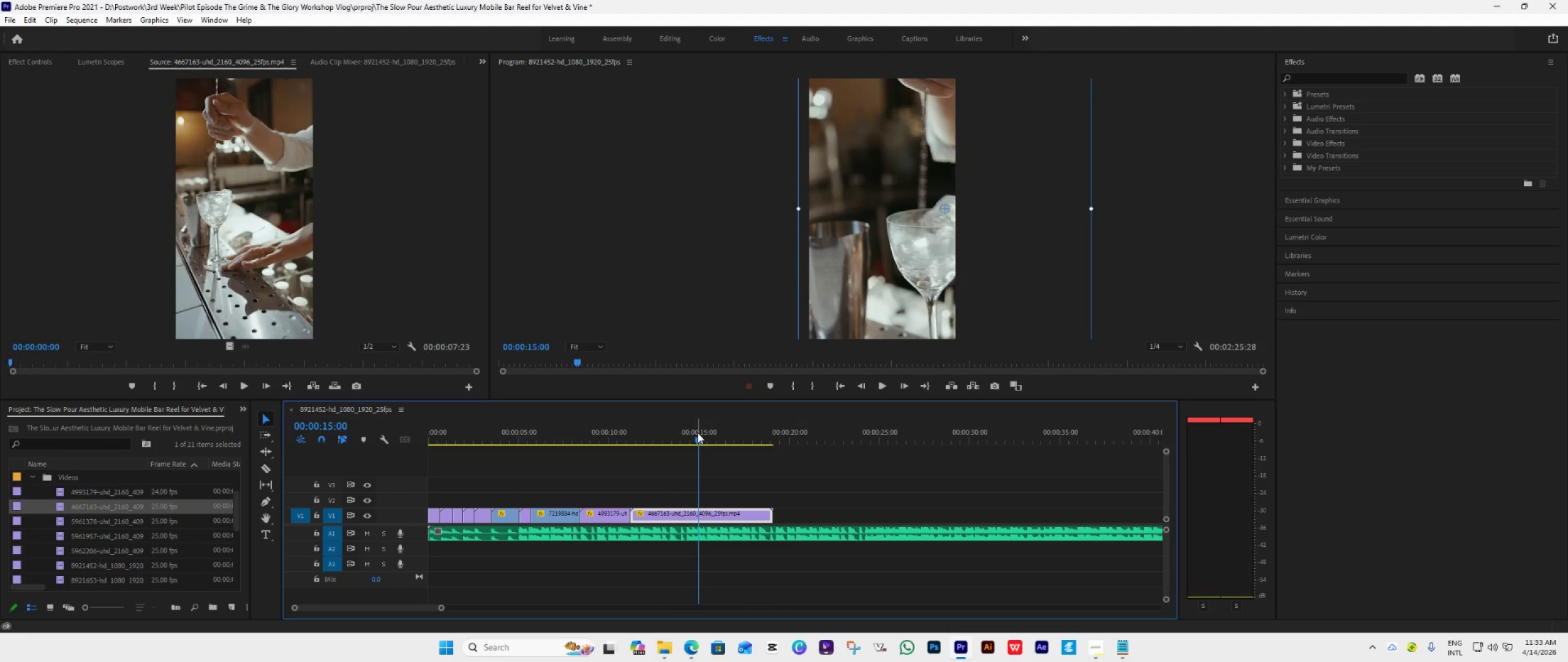 
left_click_drag(start_coordinate=[698, 433], to_coordinate=[671, 460])
 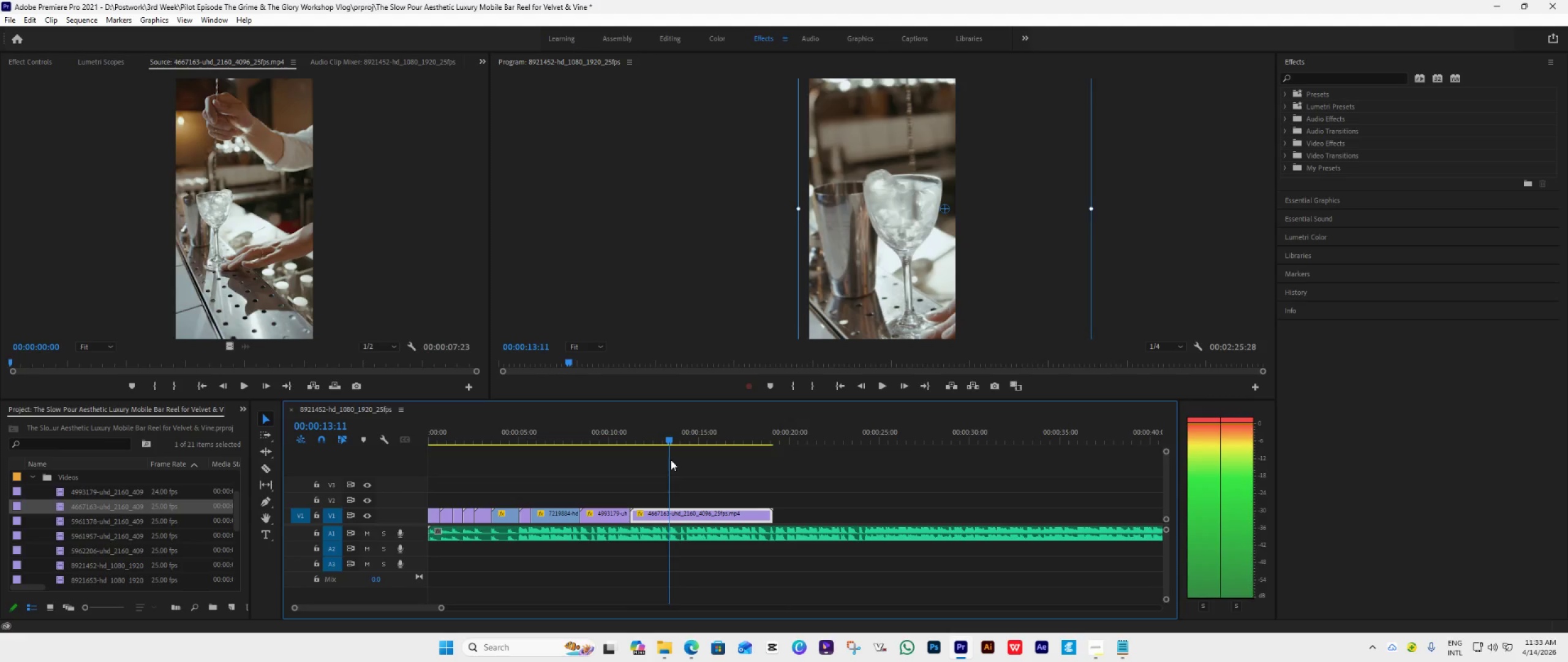 
key(Space)
 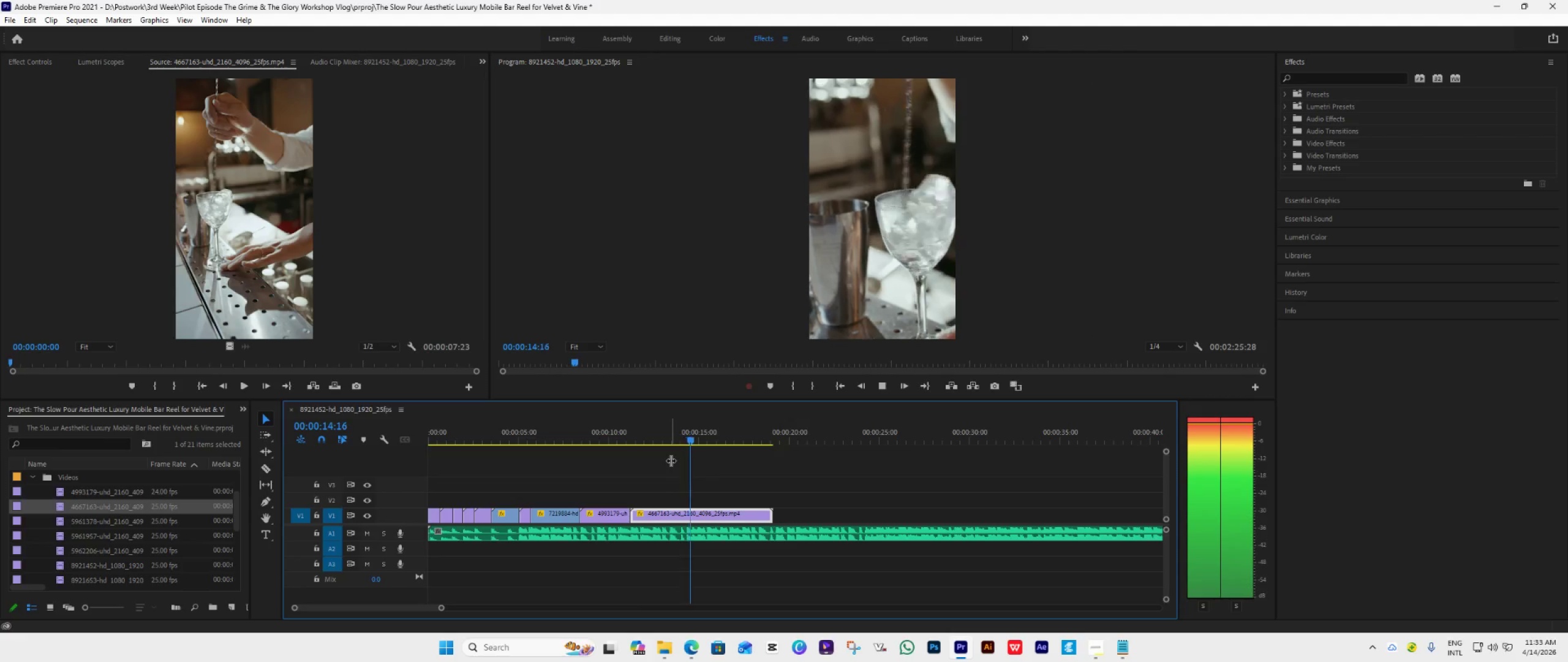 
key(Space)
 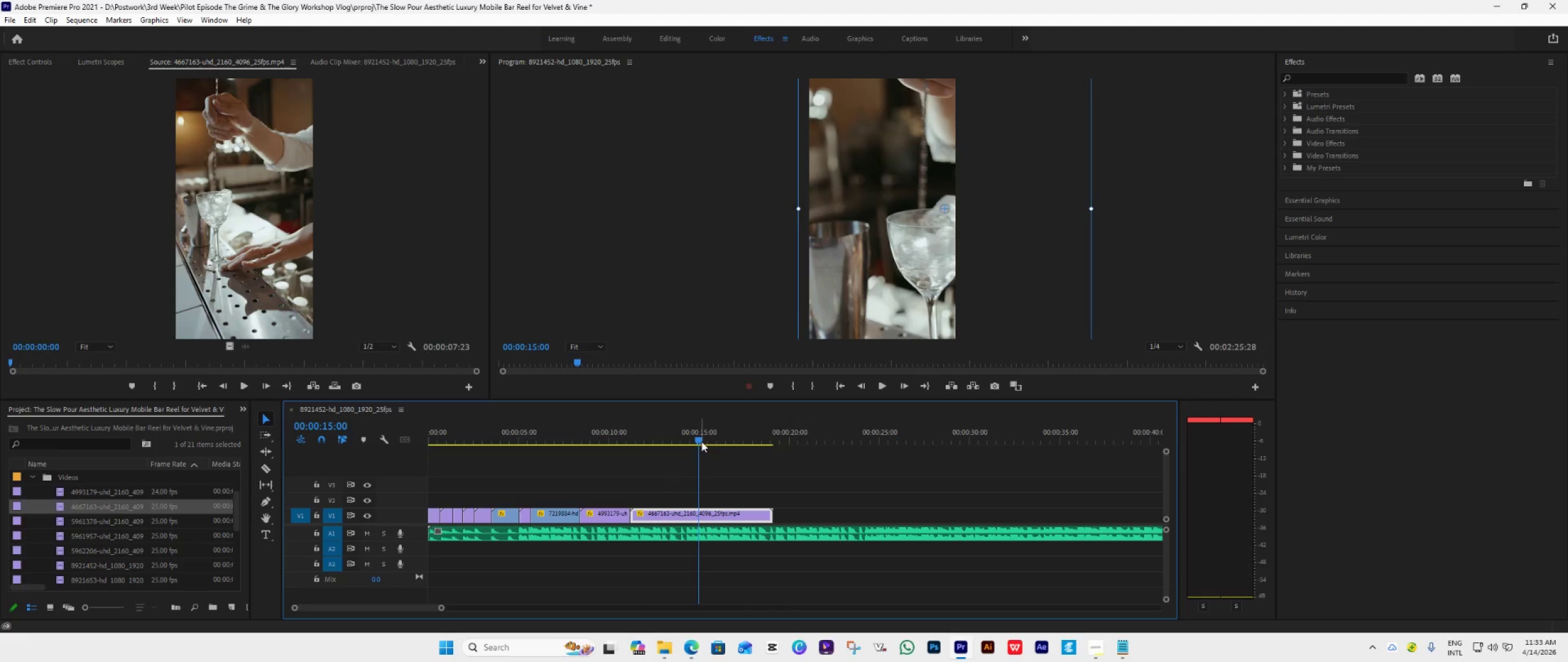 
left_click_drag(start_coordinate=[699, 440], to_coordinate=[687, 451])
 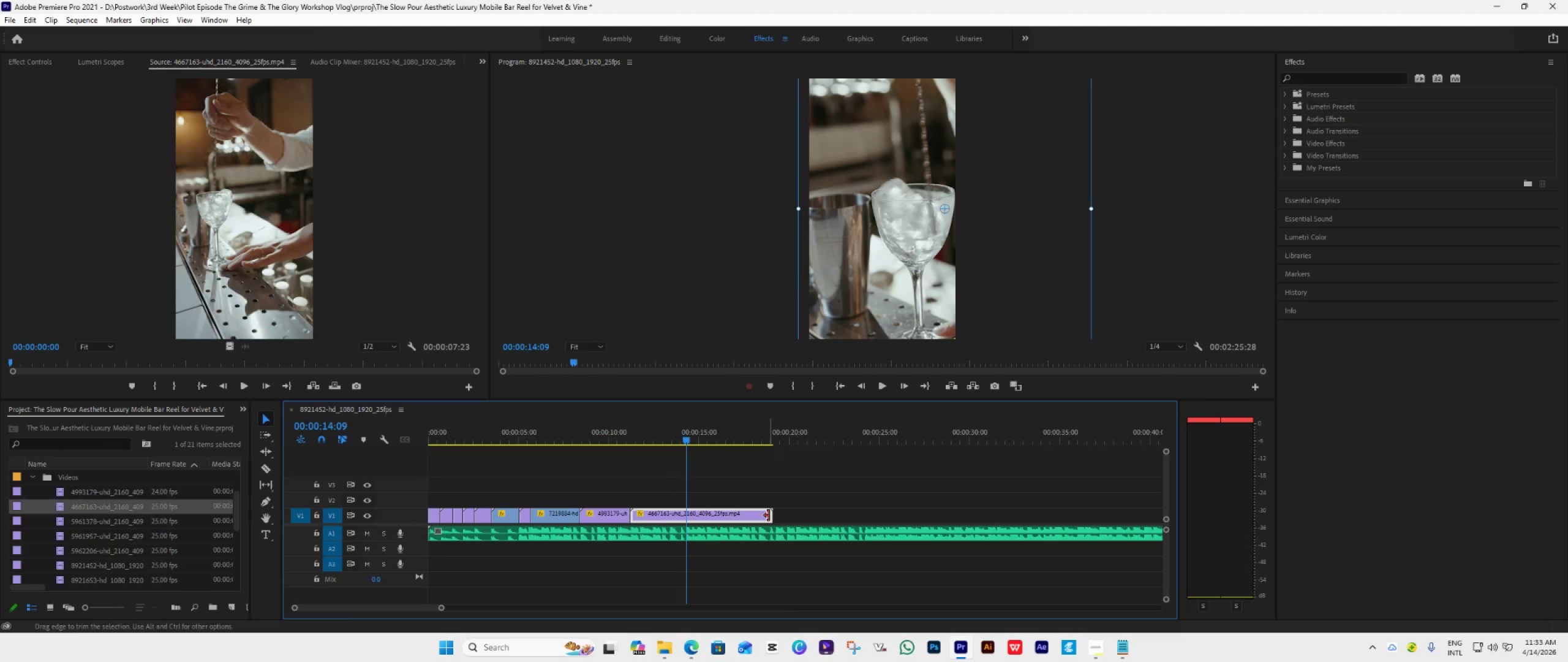 
left_click_drag(start_coordinate=[769, 516], to_coordinate=[686, 543])
 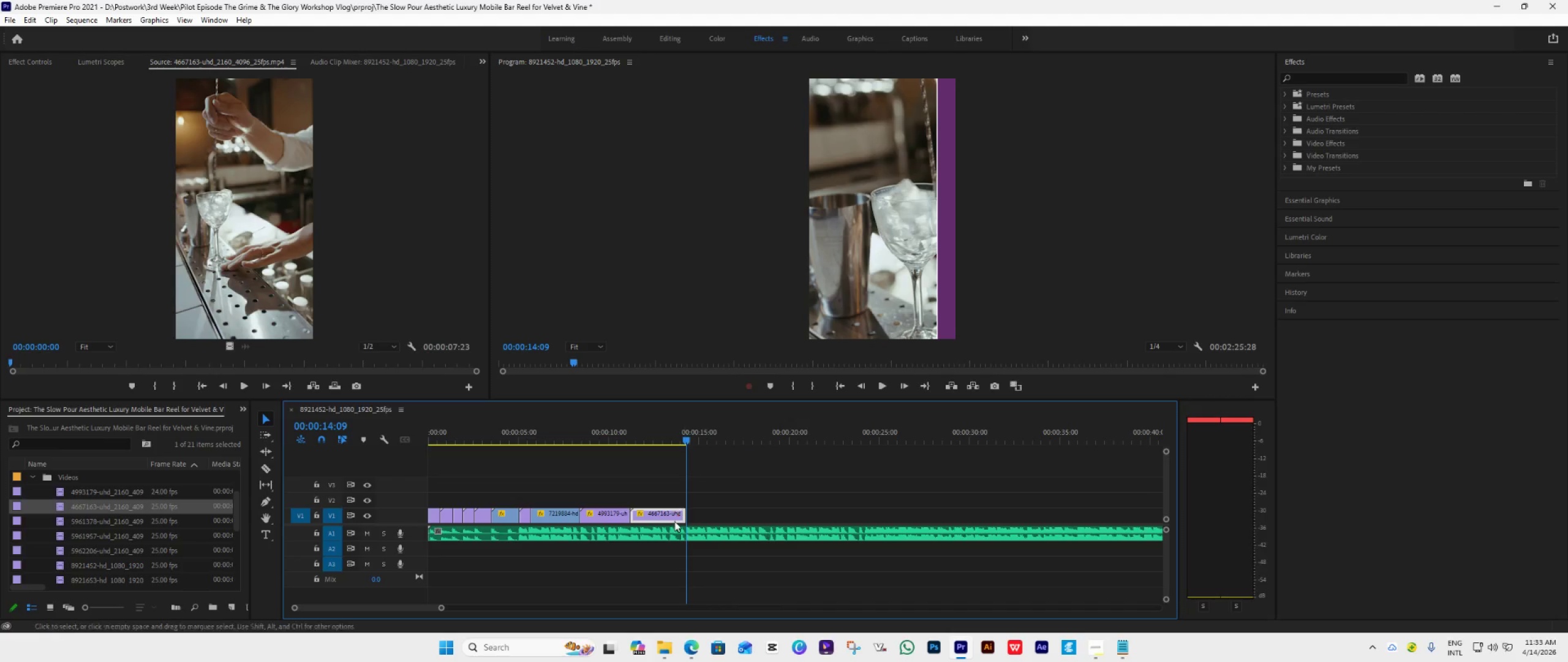 
wait(6.19)
 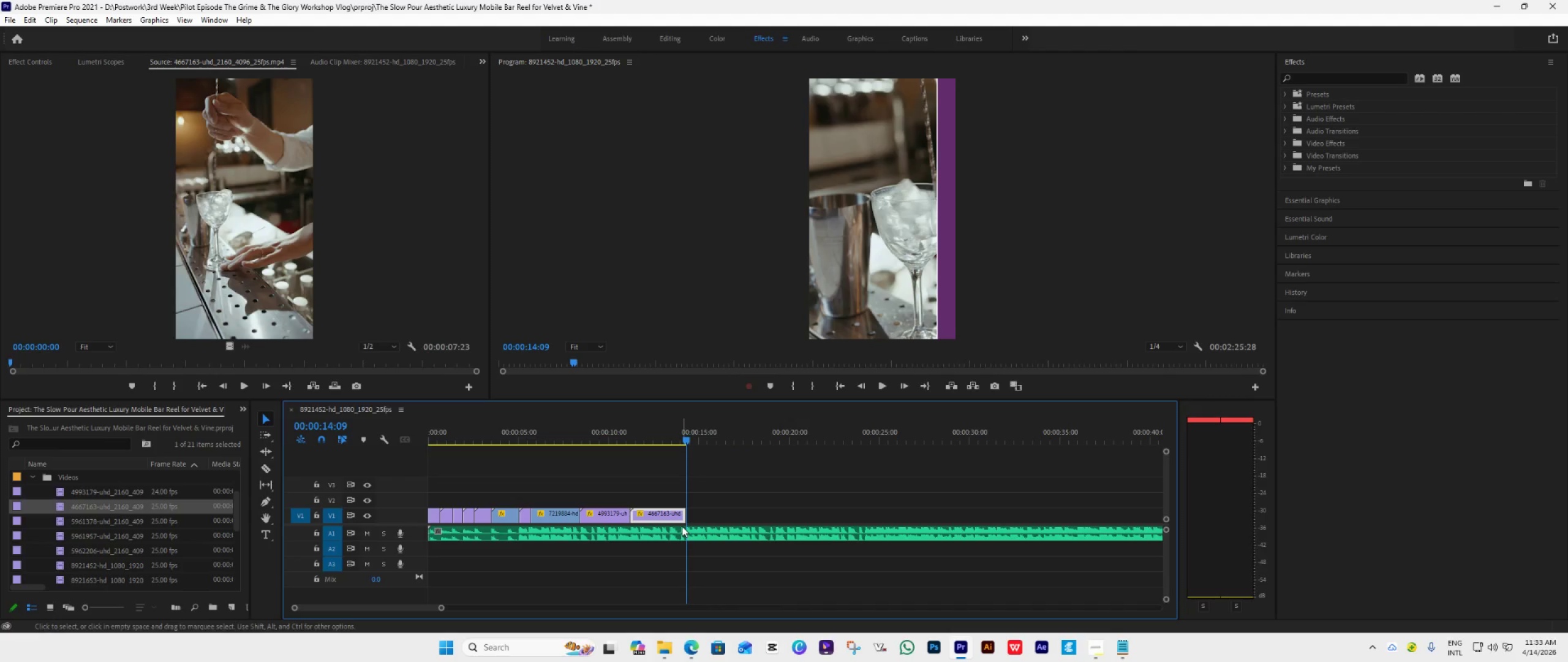 
double_click([59, 522])
 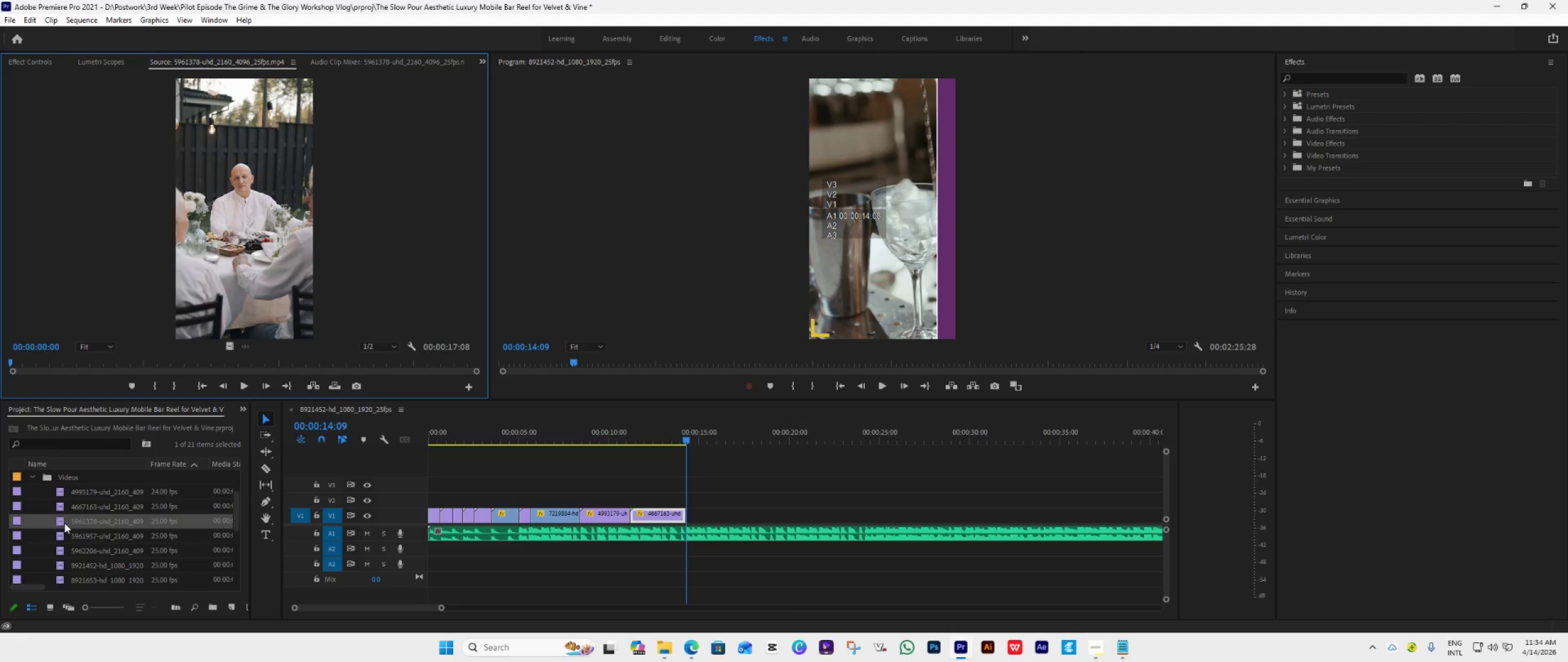 
left_click_drag(start_coordinate=[70, 522], to_coordinate=[689, 510])
 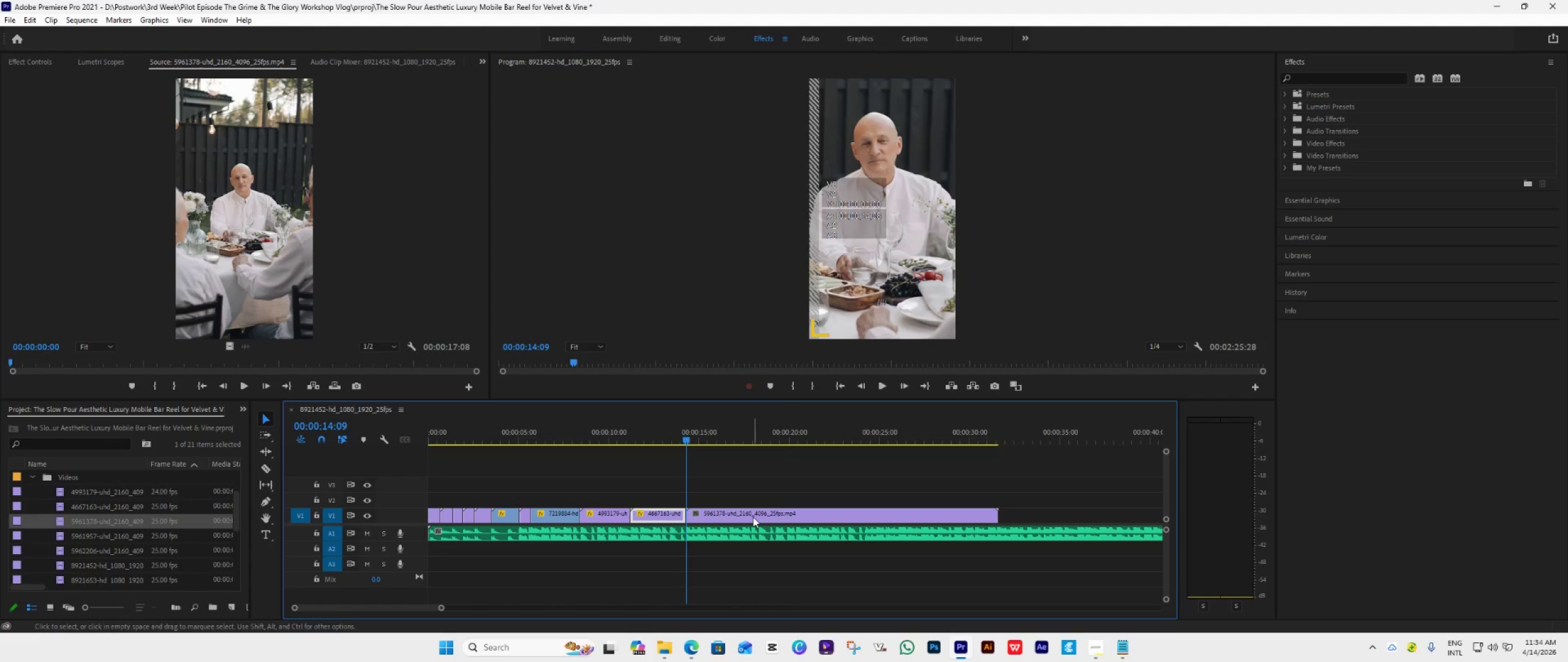 
key(Space)
 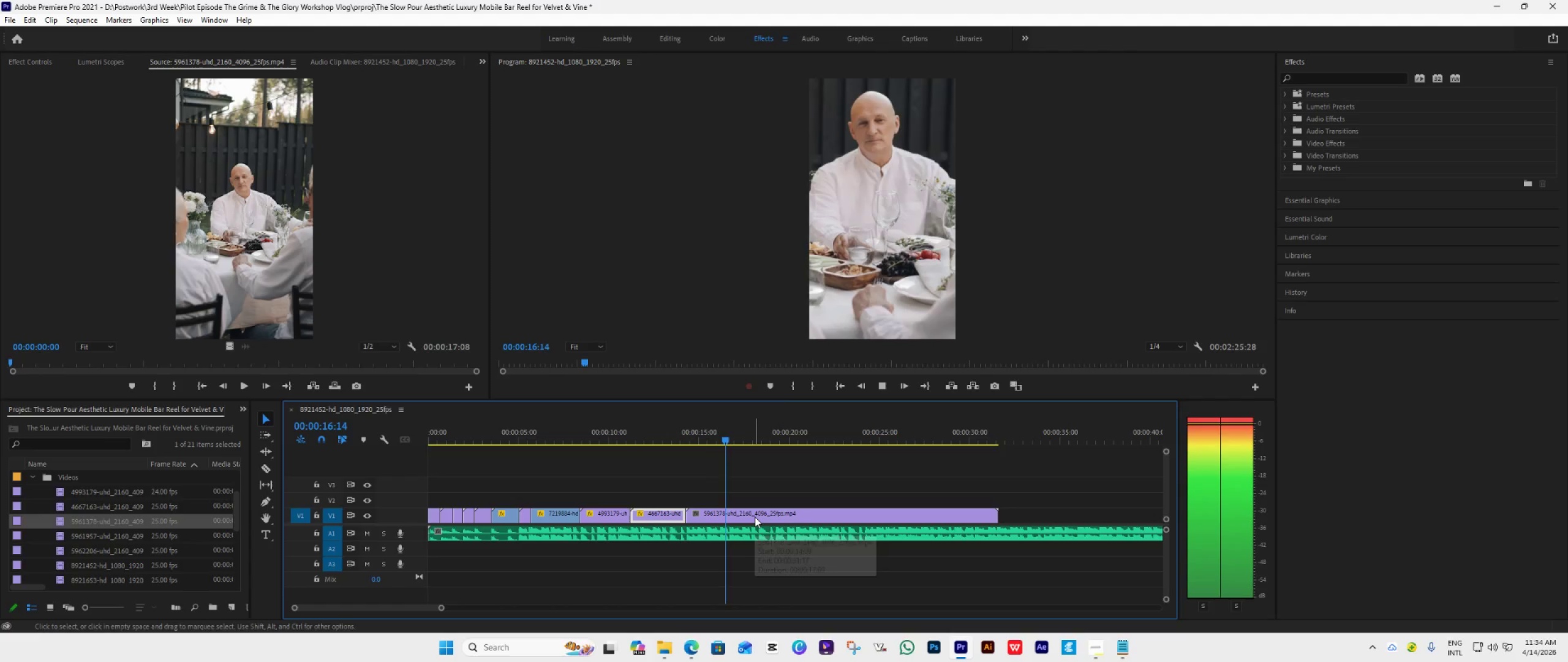 
mouse_move([829, 520])
 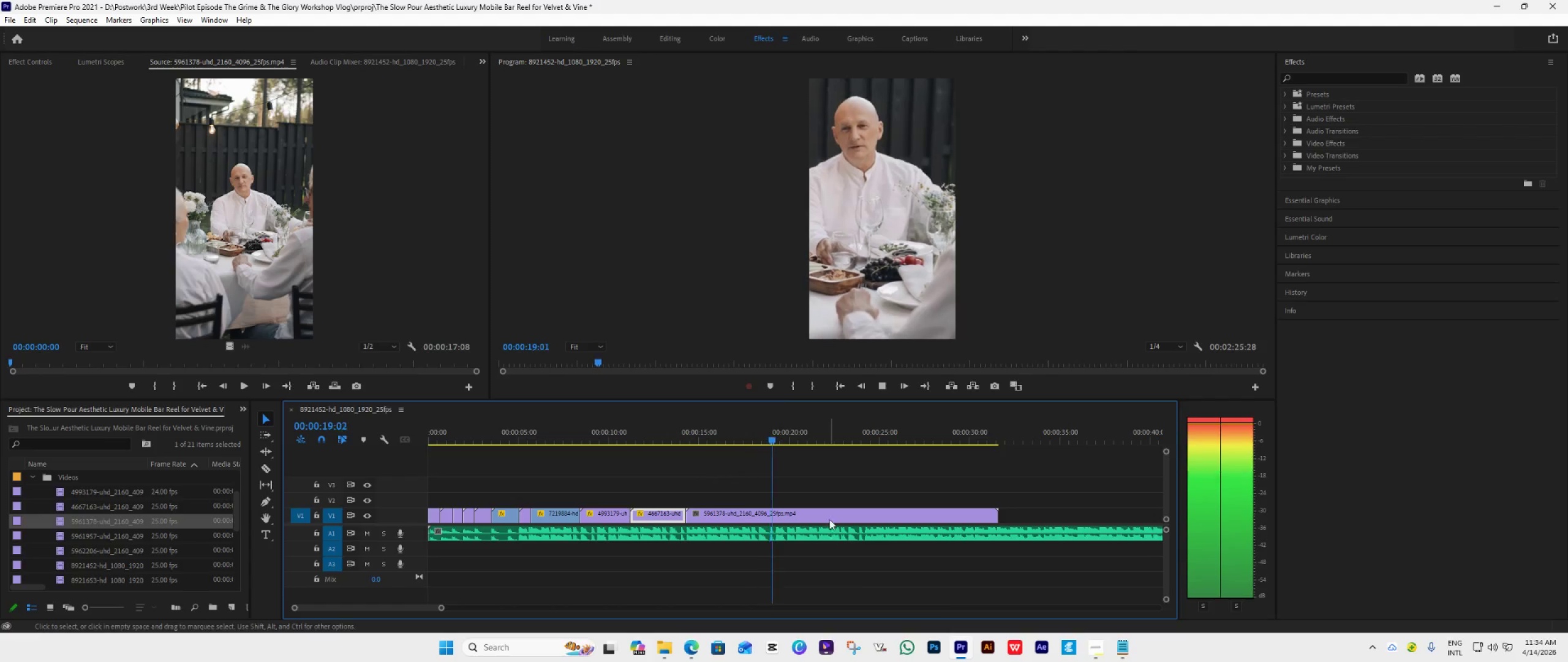 
key(Space)
 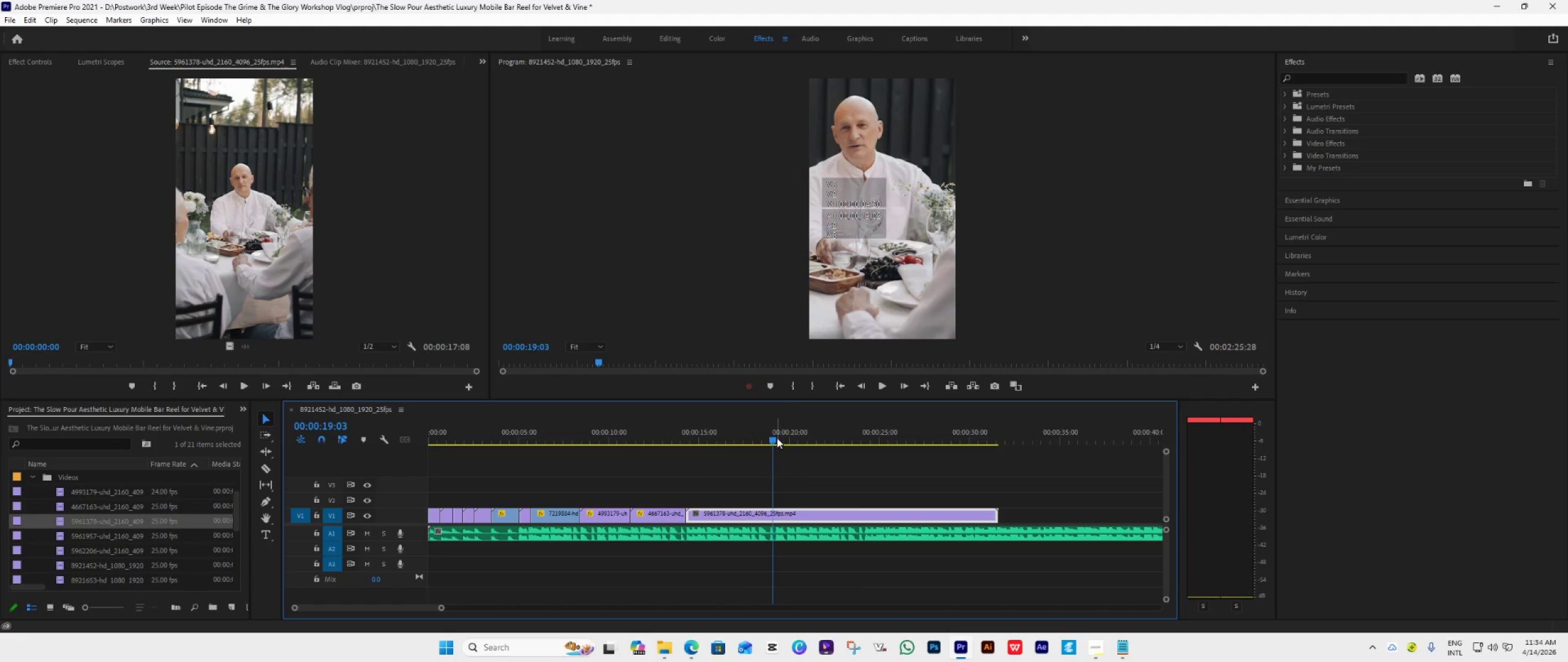 
left_click_drag(start_coordinate=[775, 436], to_coordinate=[762, 455])
 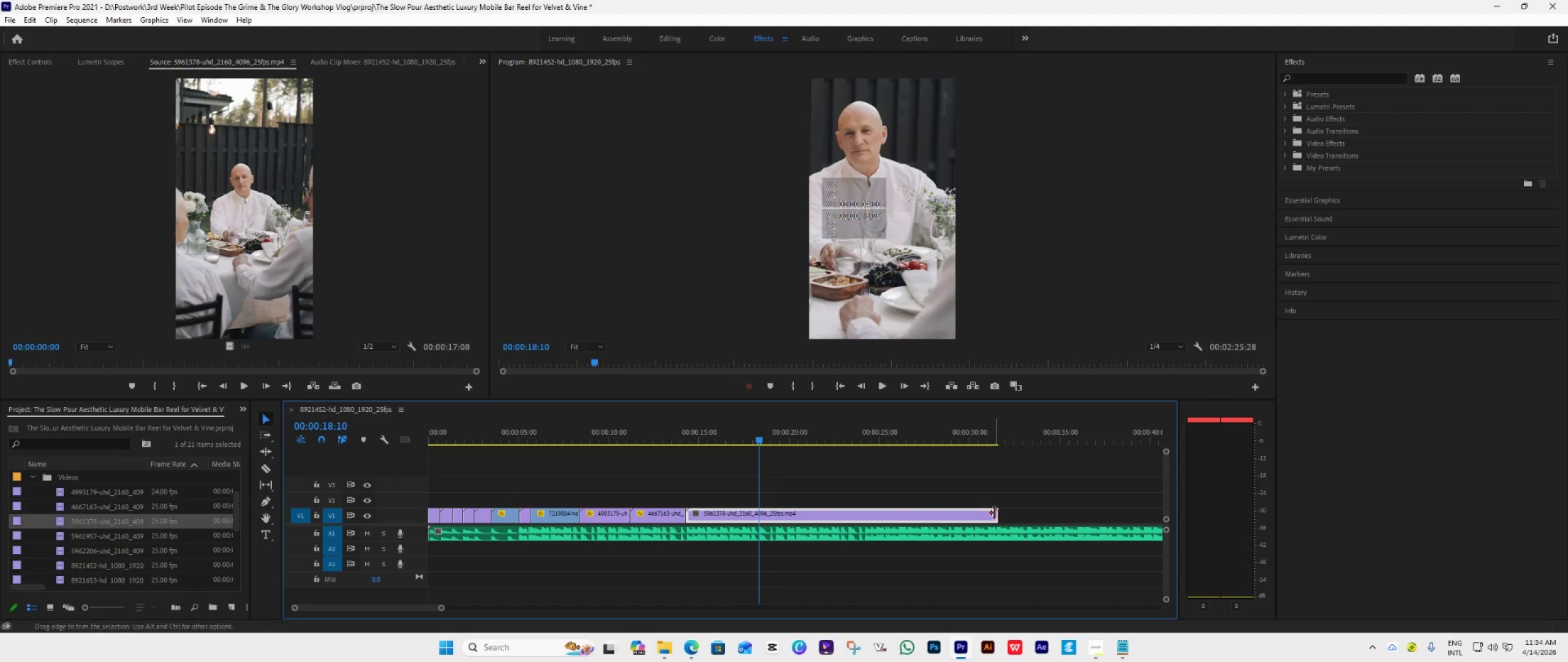 
left_click_drag(start_coordinate=[997, 514], to_coordinate=[752, 539])
 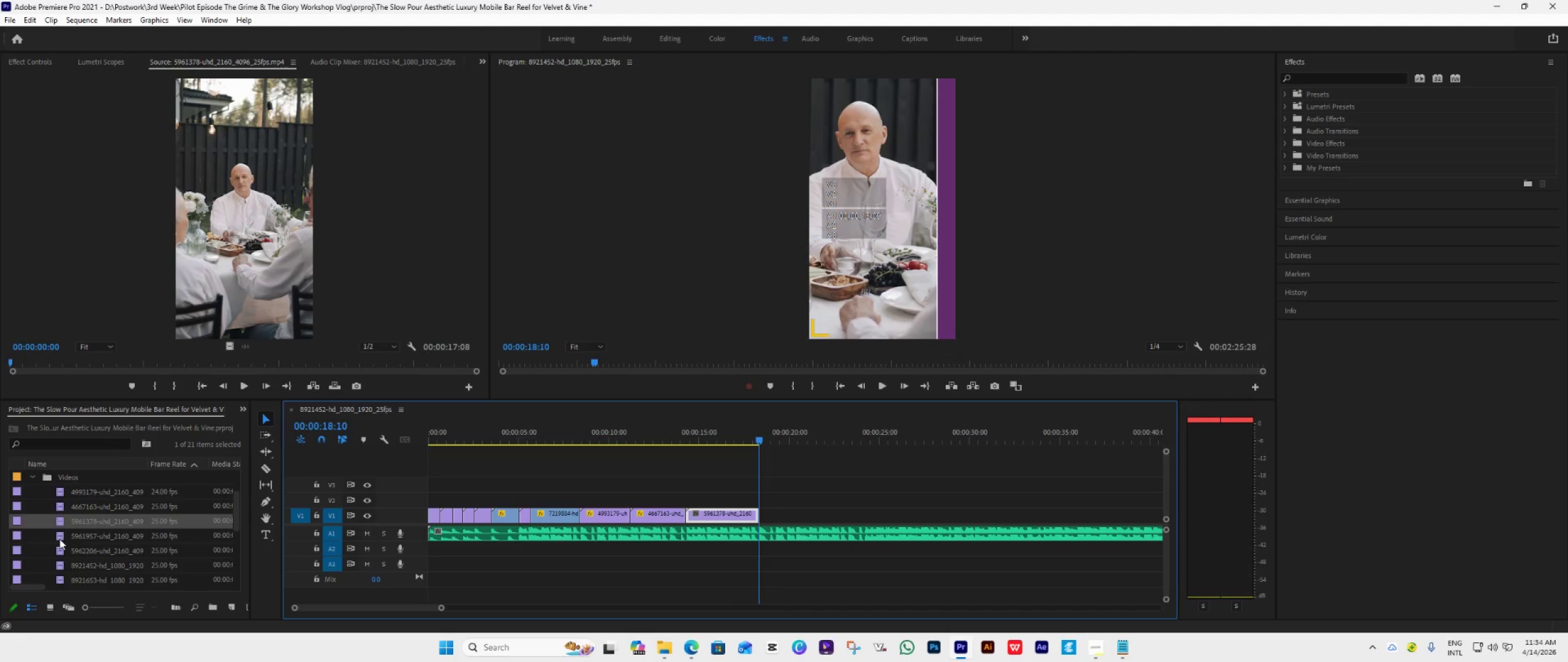 
double_click([60, 532])
 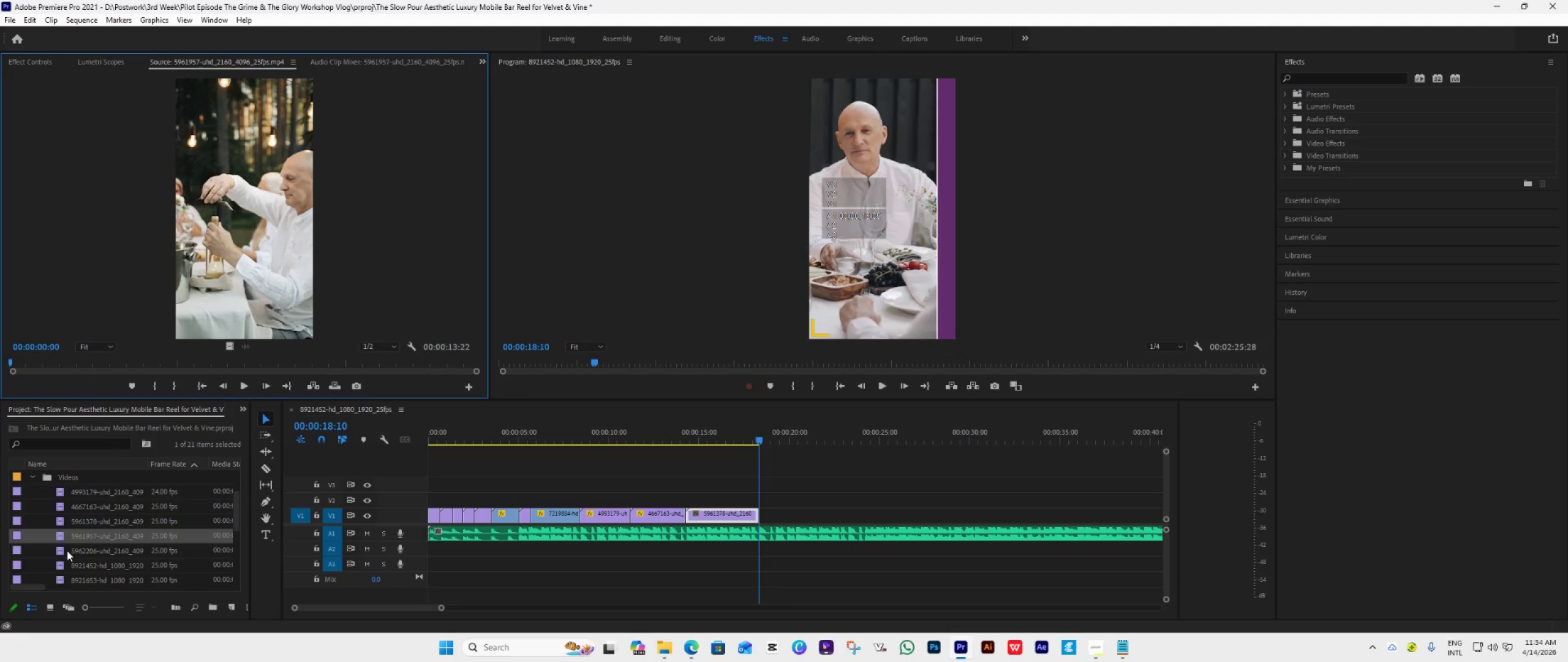 
left_click_drag(start_coordinate=[70, 534], to_coordinate=[766, 514])
 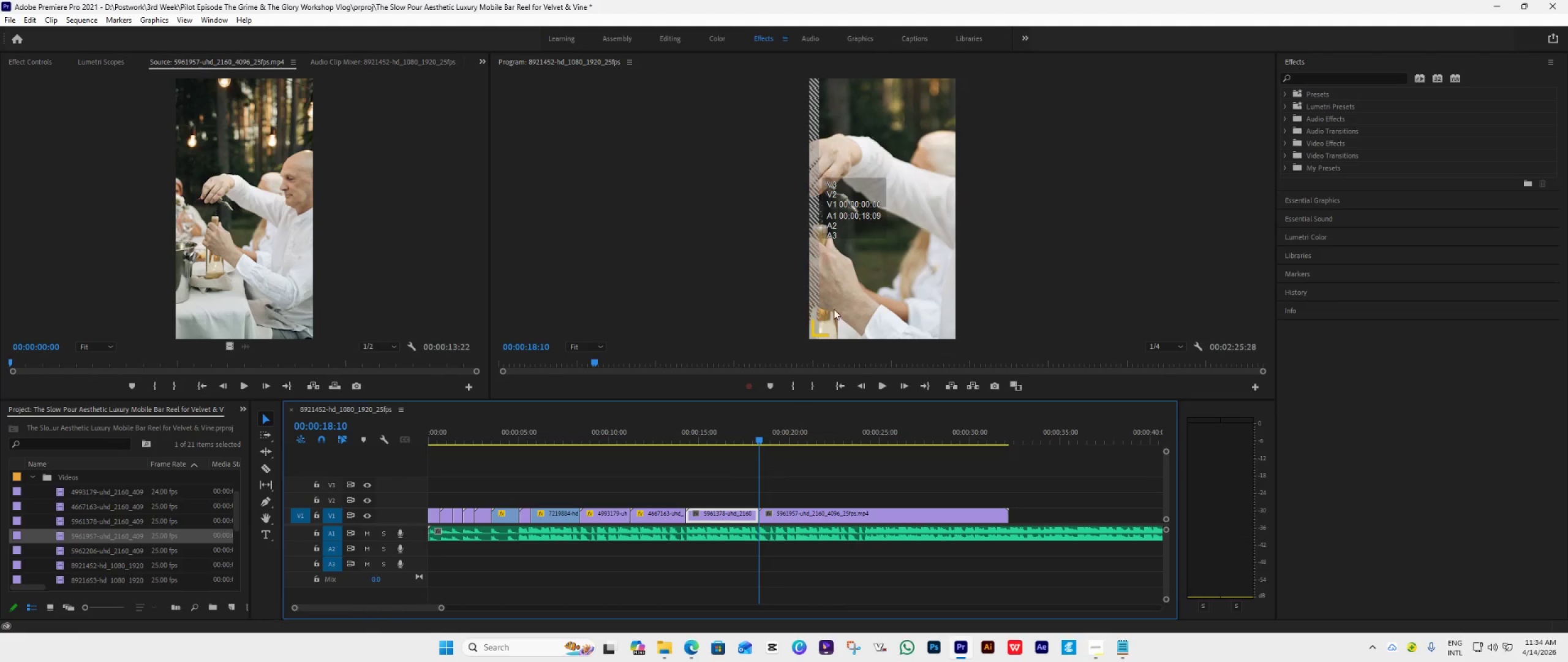 
right_click([845, 283])
 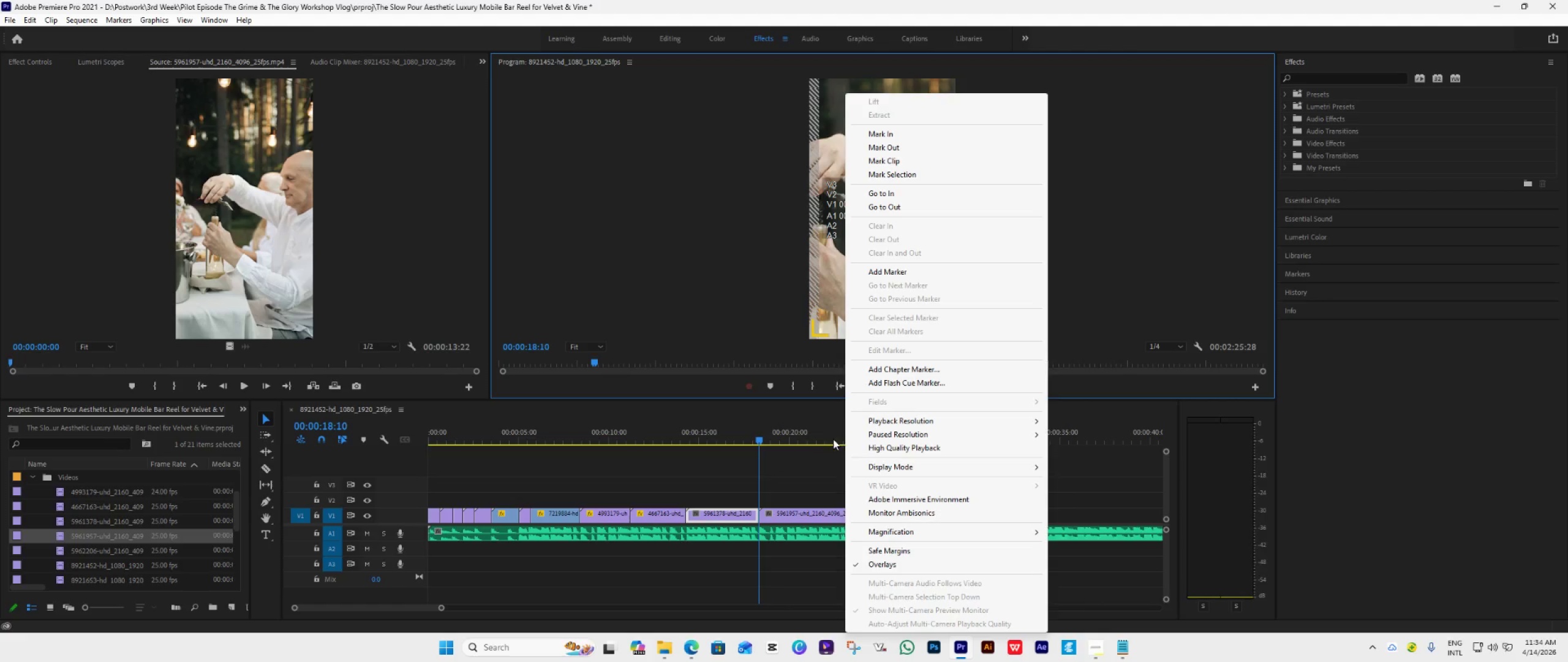 
left_click([790, 514])
 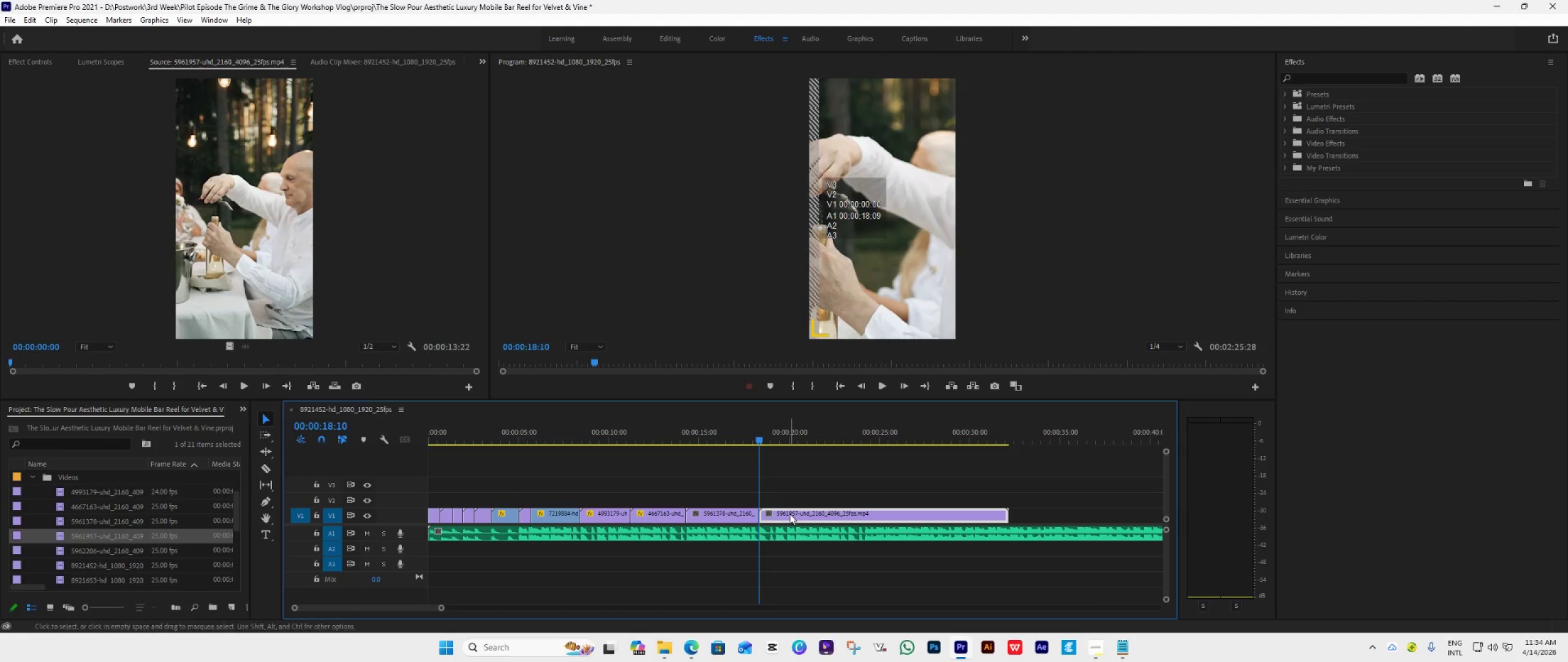 
right_click([790, 514])
 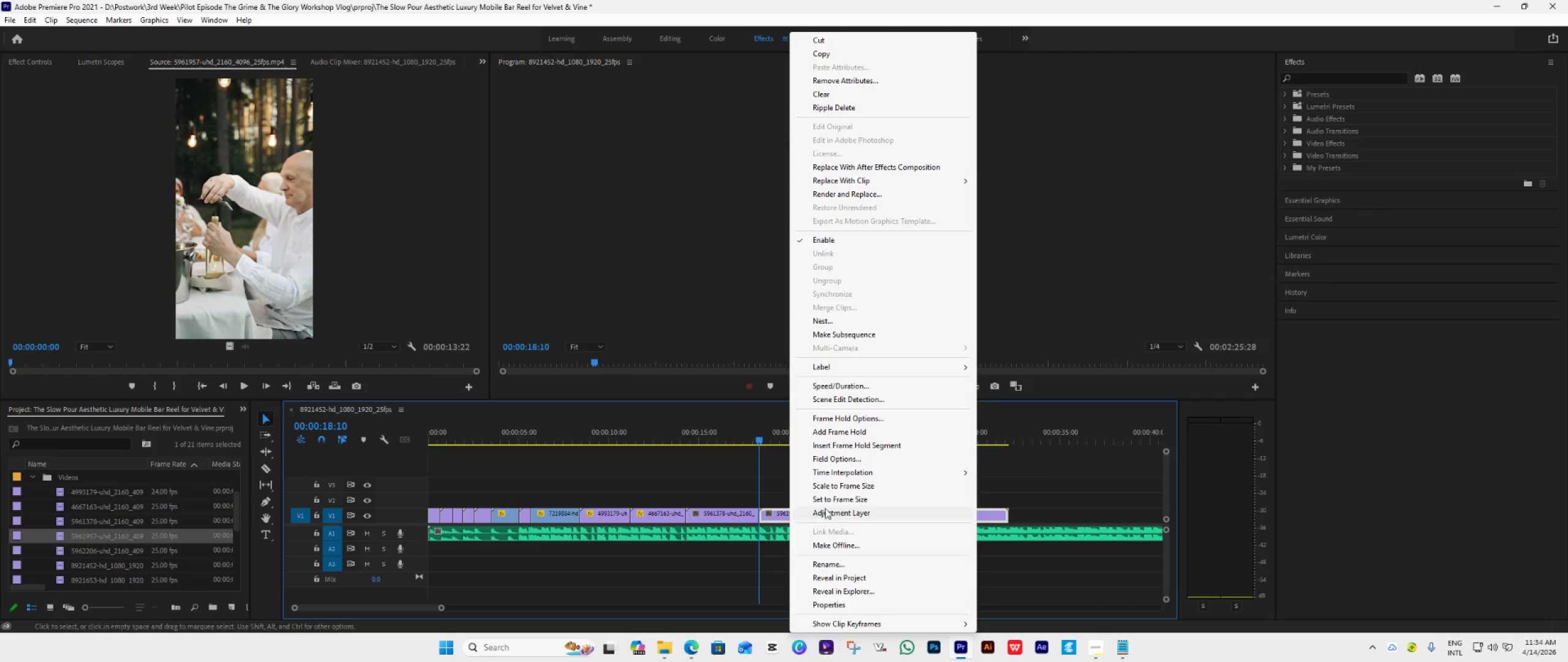 
left_click([842, 497])
 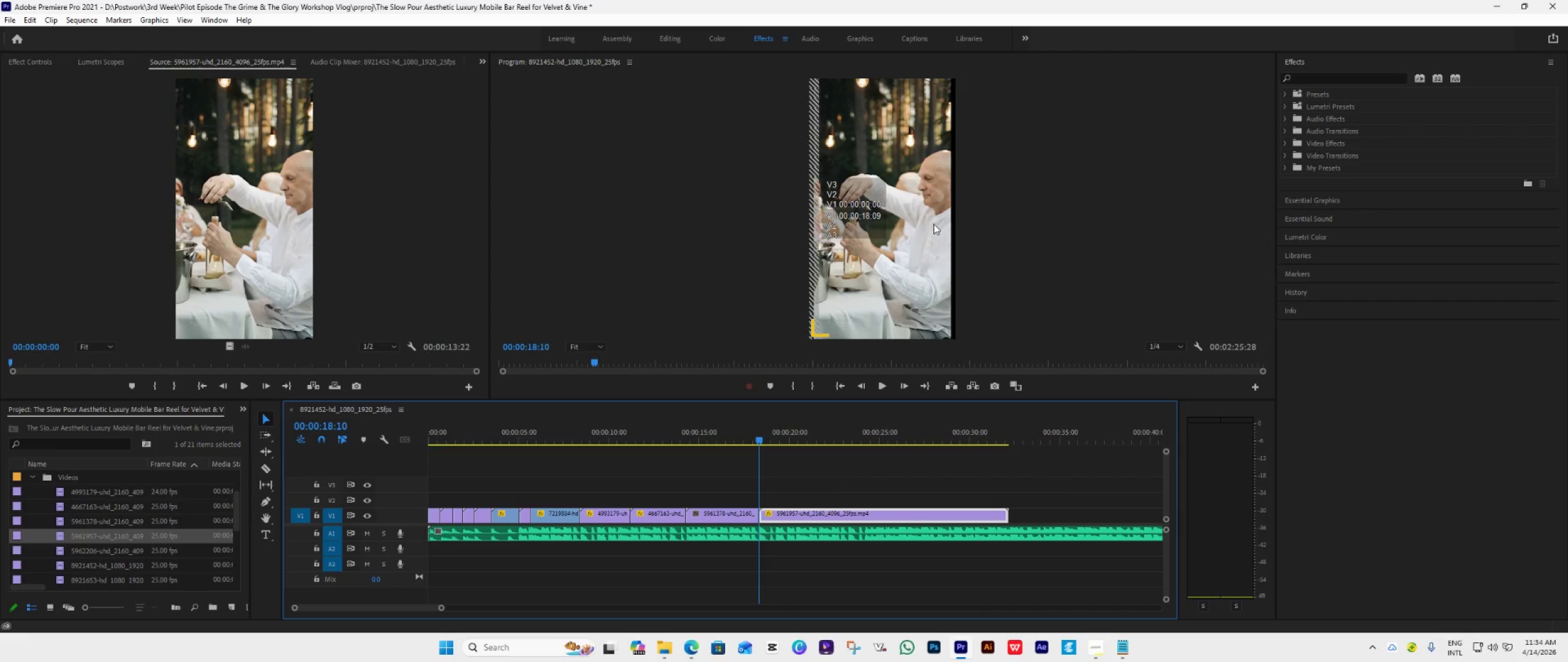 
double_click([933, 221])
 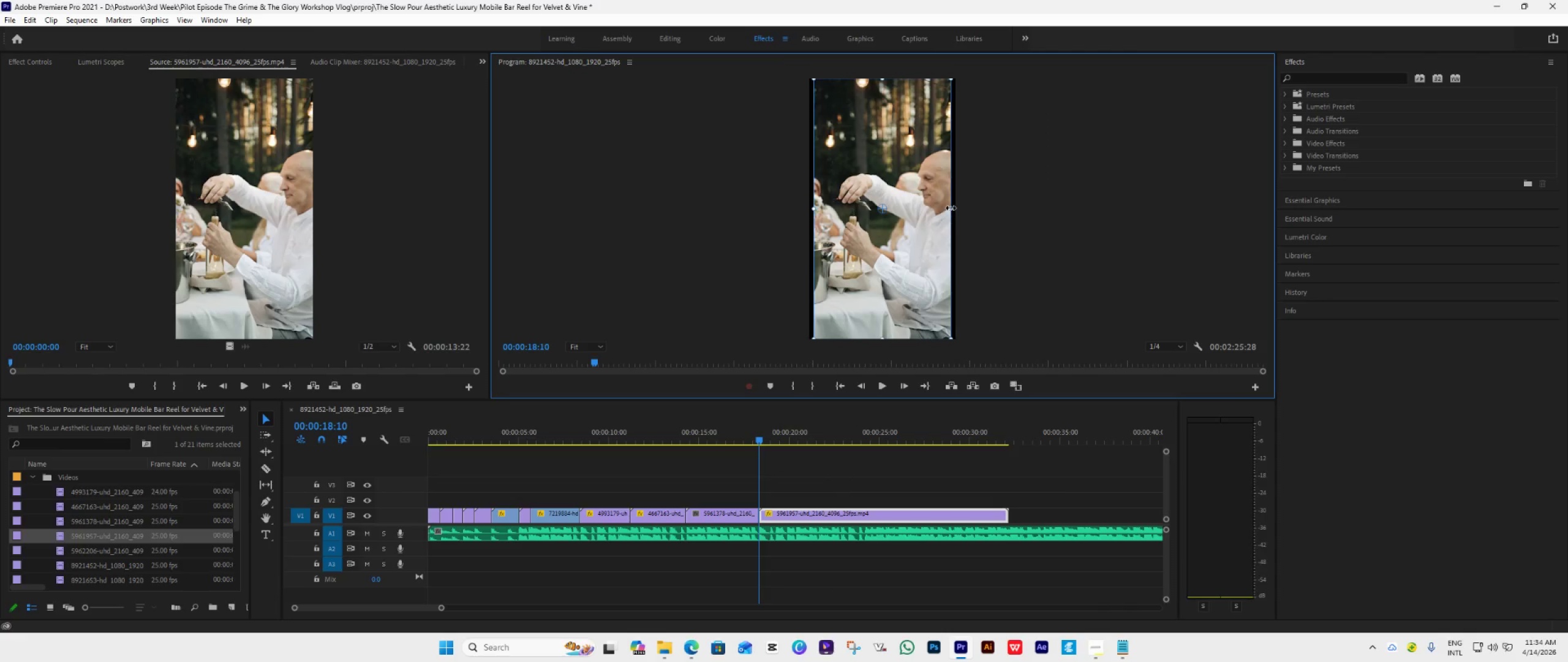 
left_click_drag(start_coordinate=[951, 208], to_coordinate=[956, 209])
 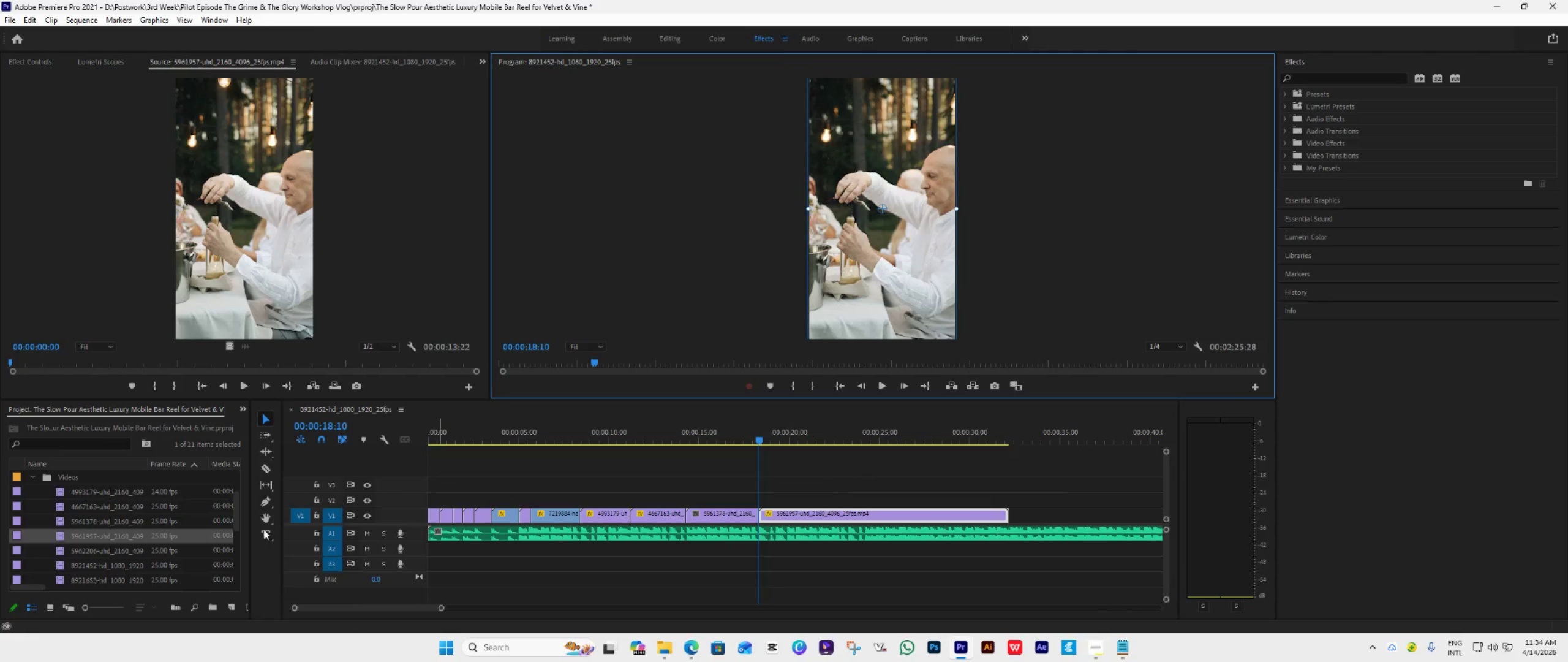 
scroll: coordinate [91, 552], scroll_direction: down, amount: 11.0
 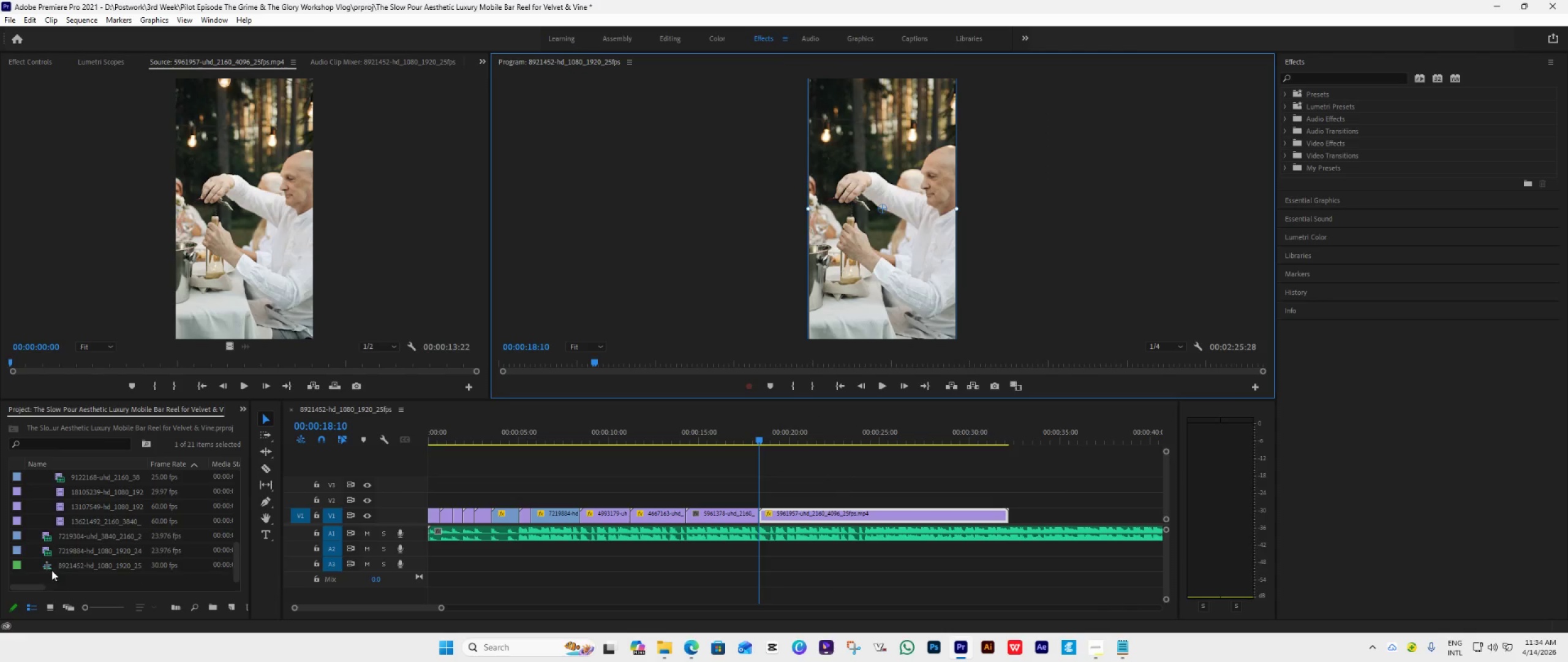 
left_click([54, 566])
 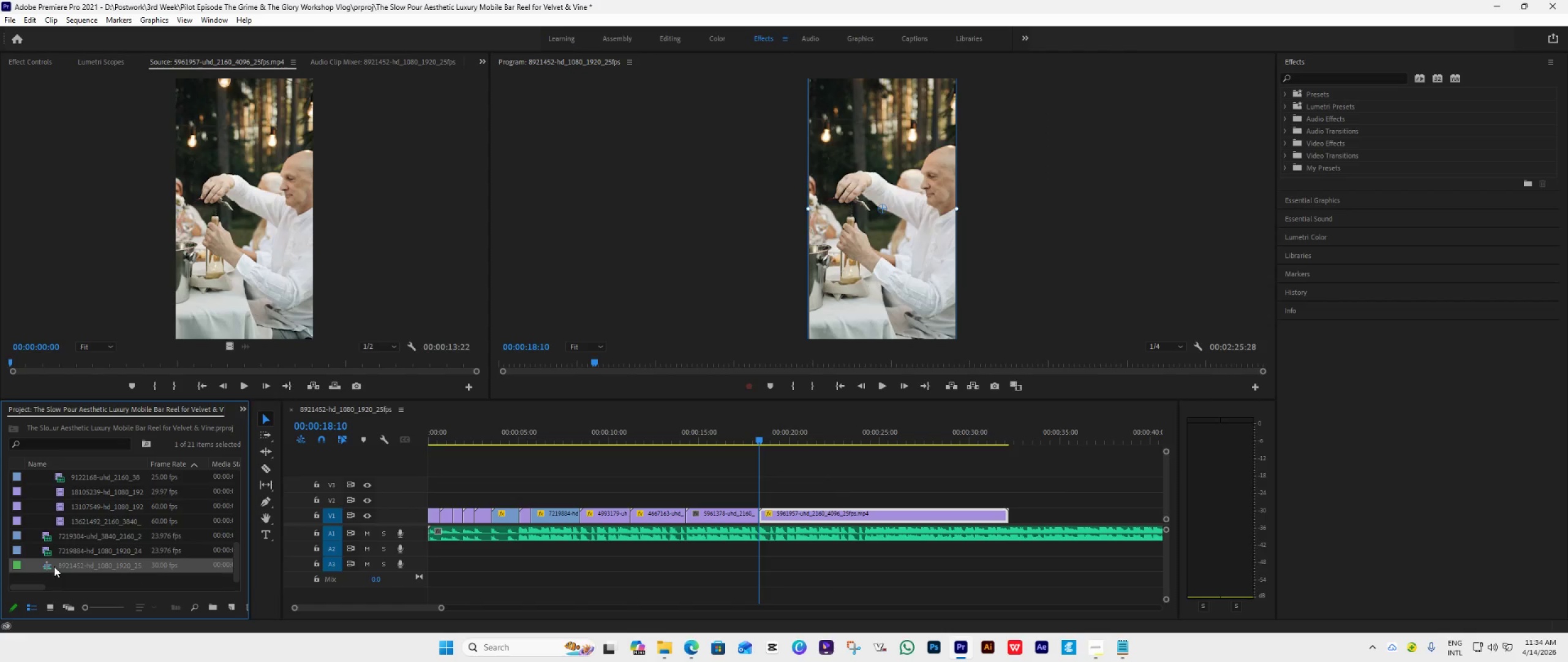 
right_click([54, 566])
 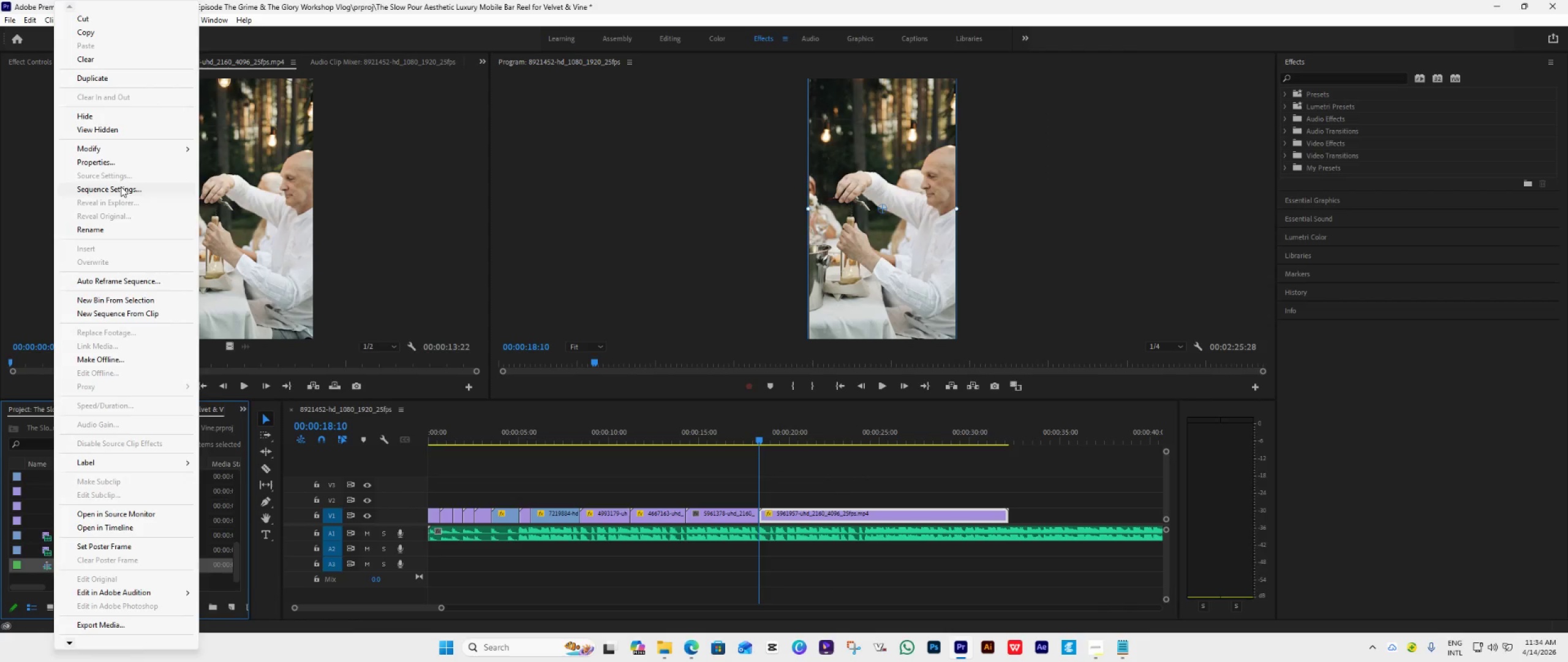 
left_click([121, 189])
 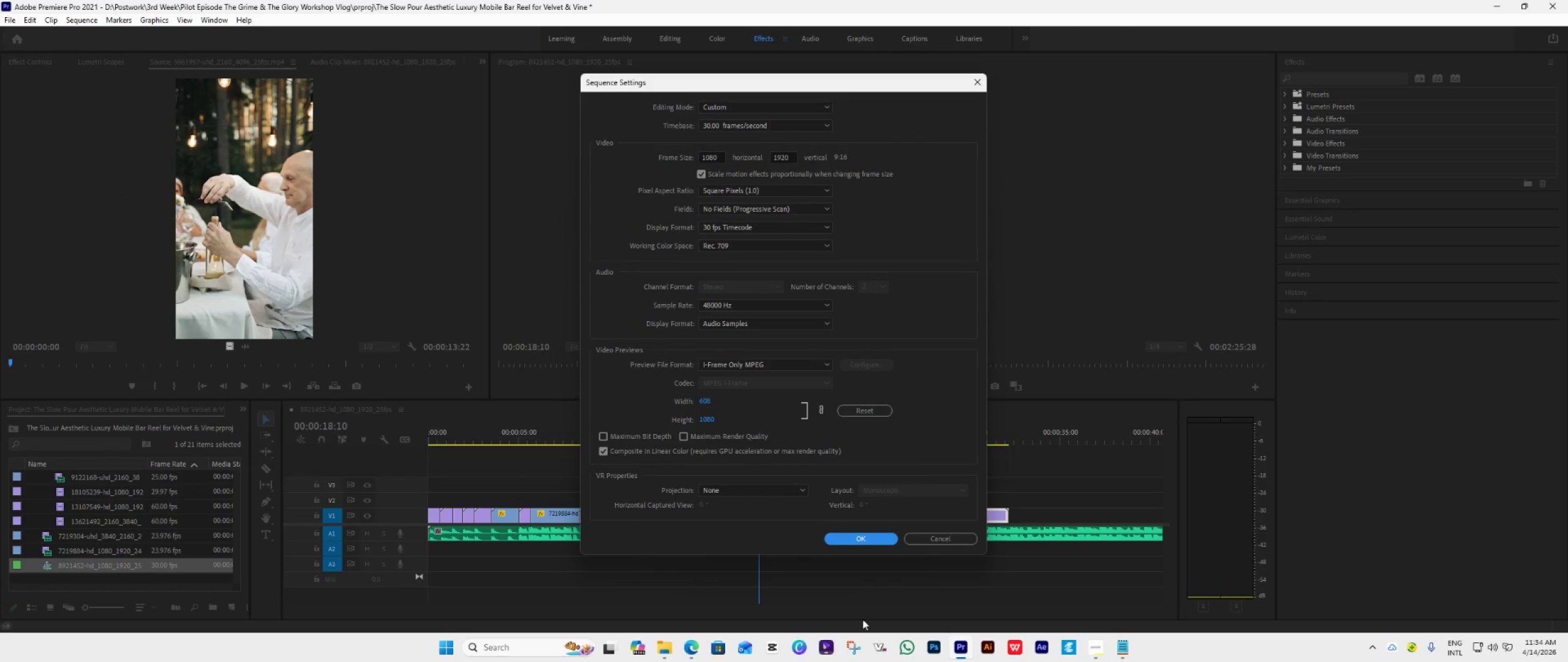 
left_click([883, 542])
 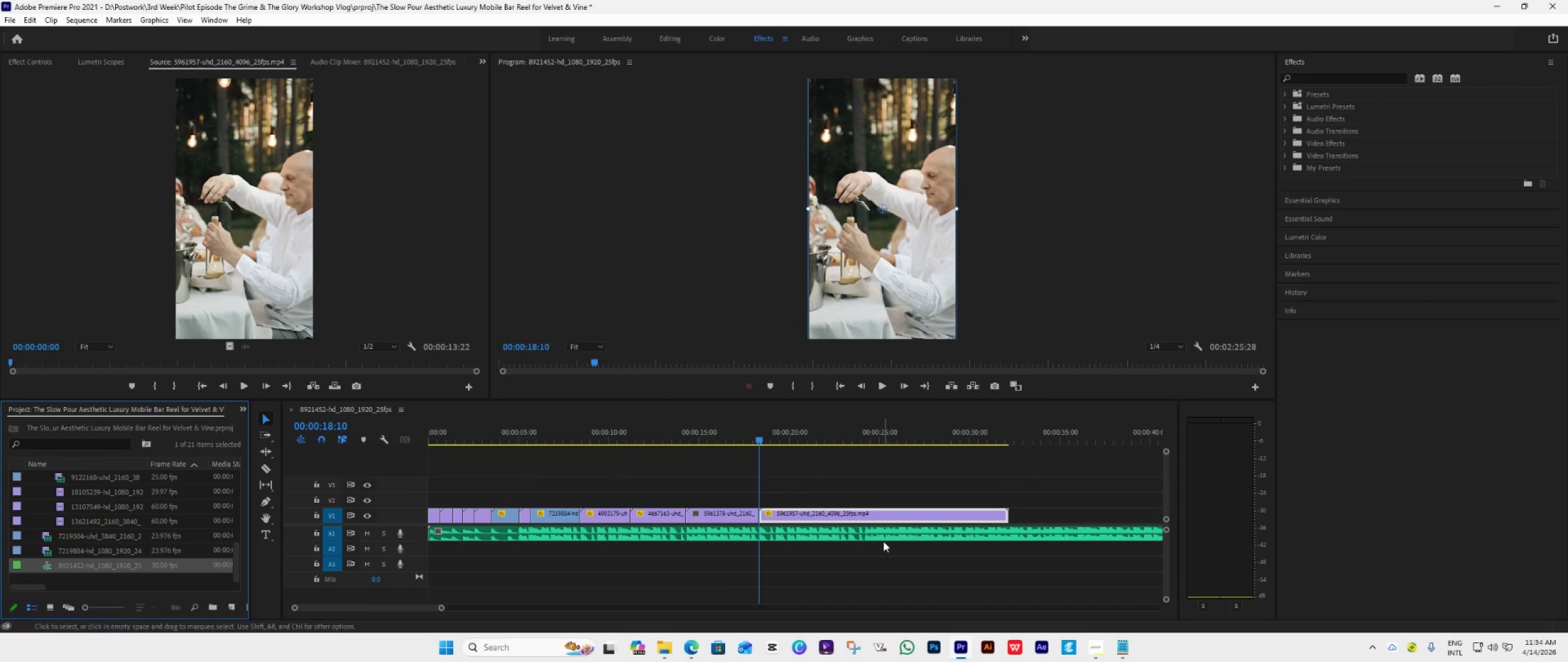 
key(Space)
 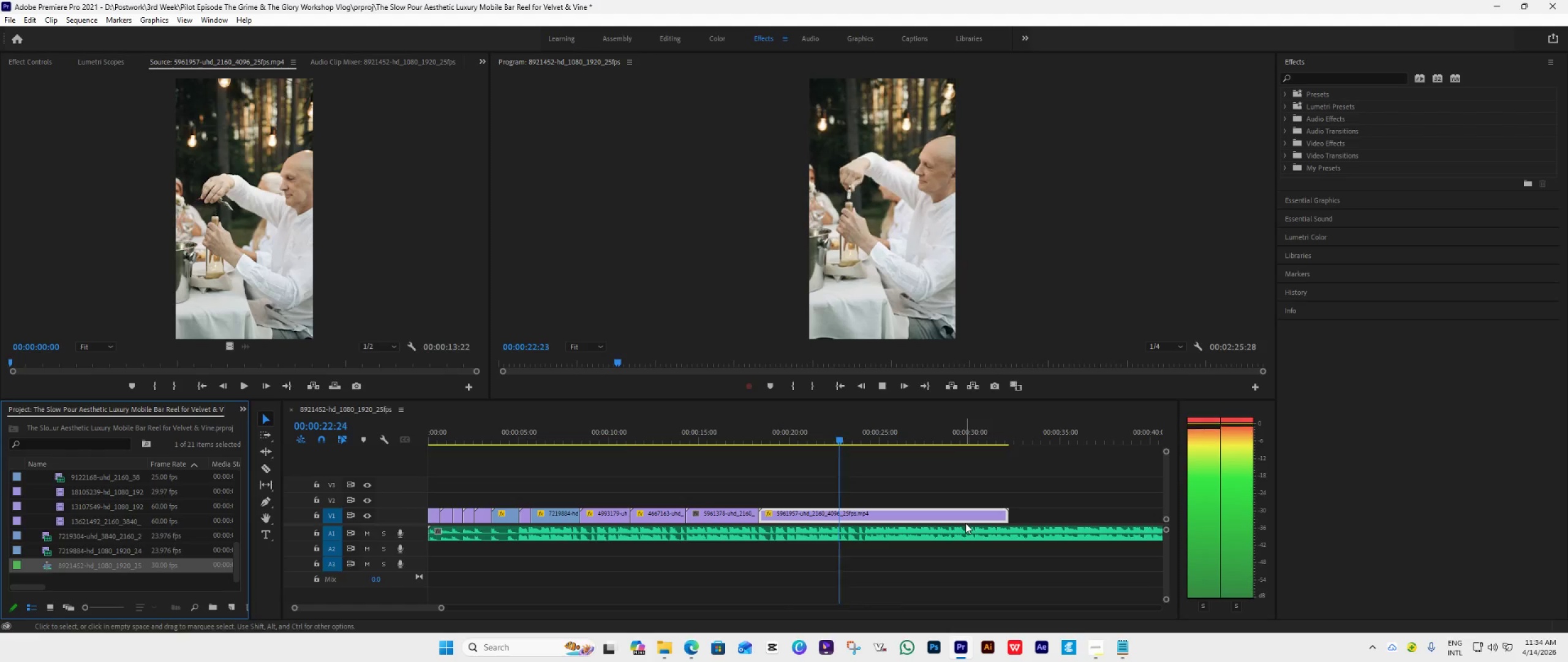 
wait(6.02)
 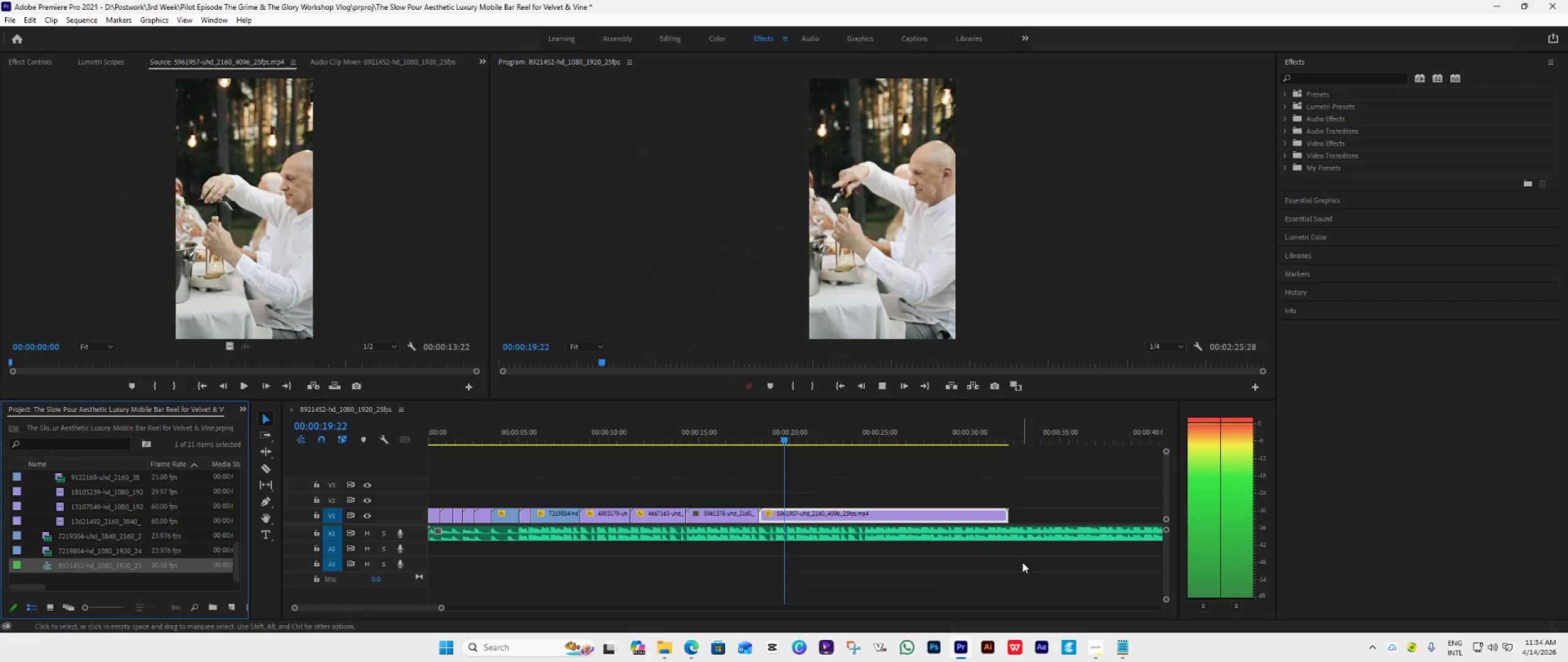 
key(Space)
 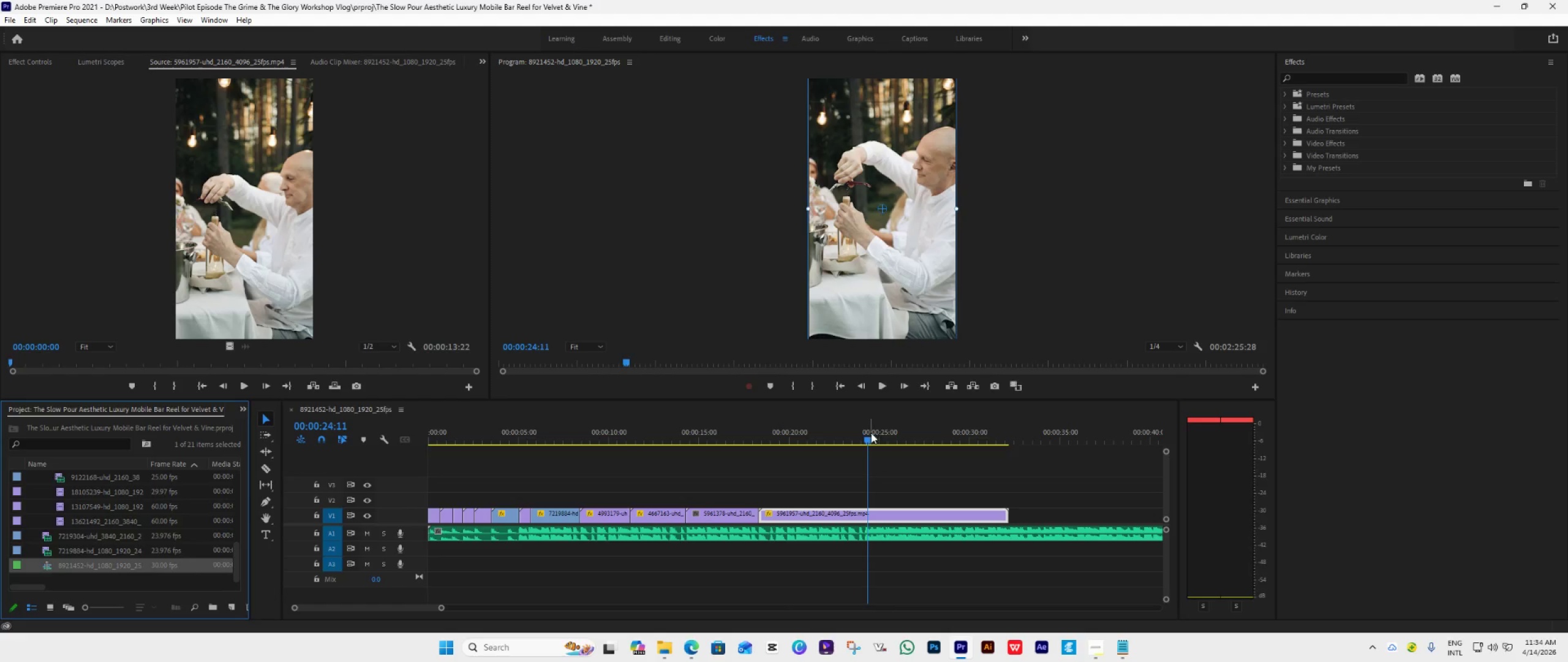 
left_click_drag(start_coordinate=[869, 433], to_coordinate=[777, 484])
 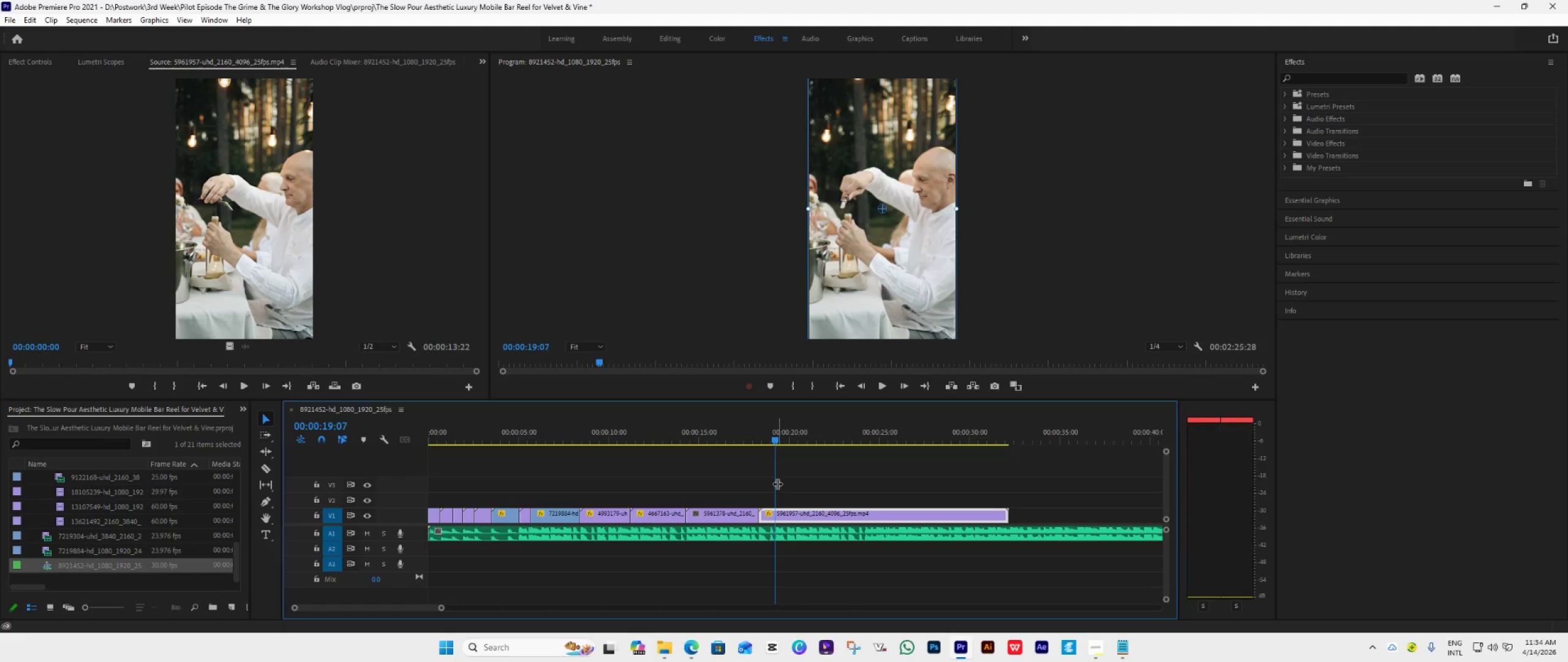 
key(Space)
 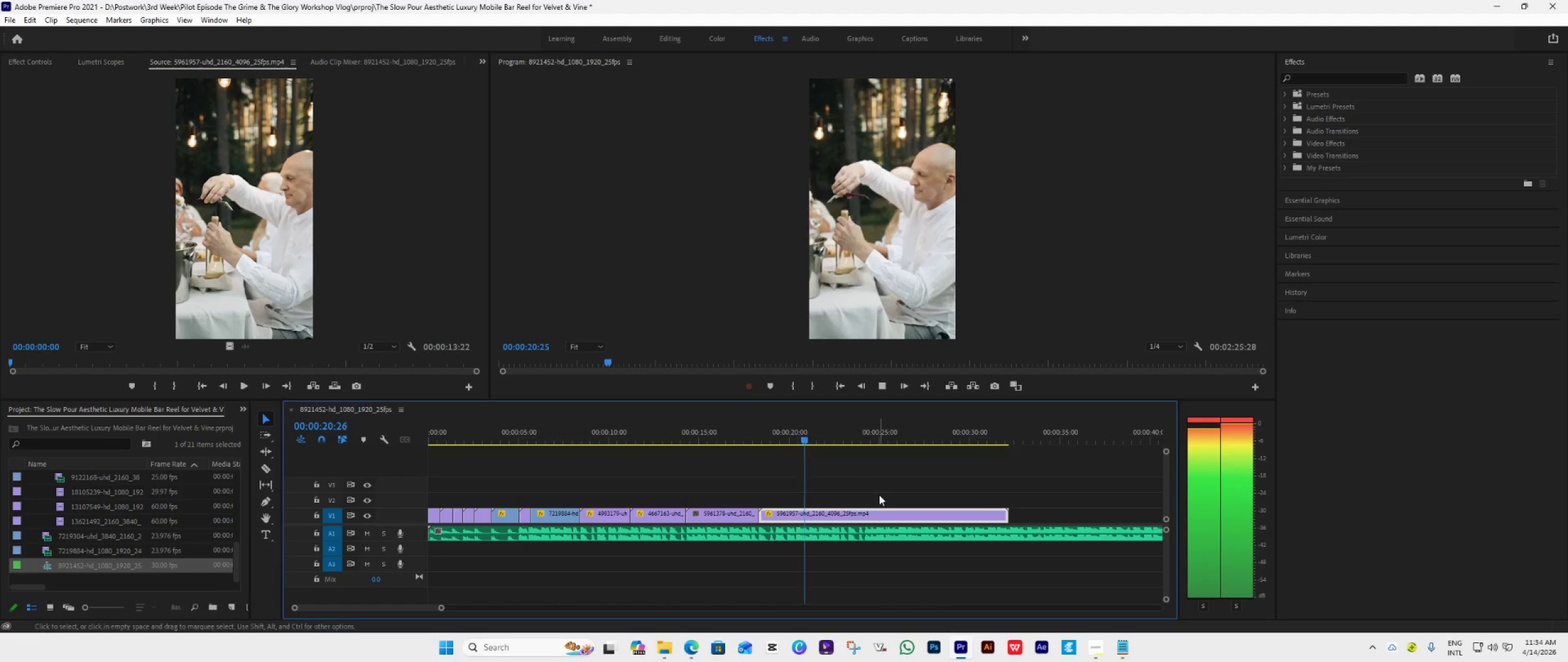 
key(Space)
 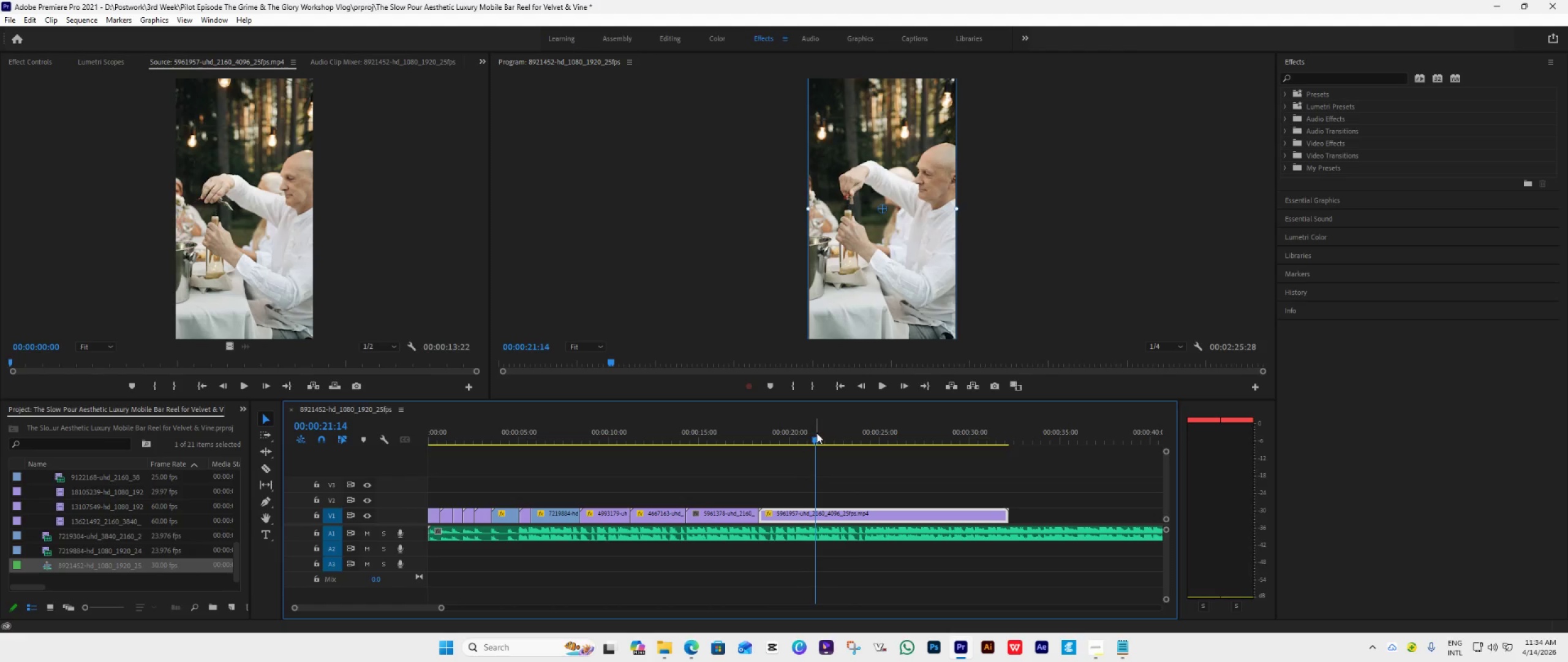 
left_click_drag(start_coordinate=[816, 433], to_coordinate=[755, 476])
 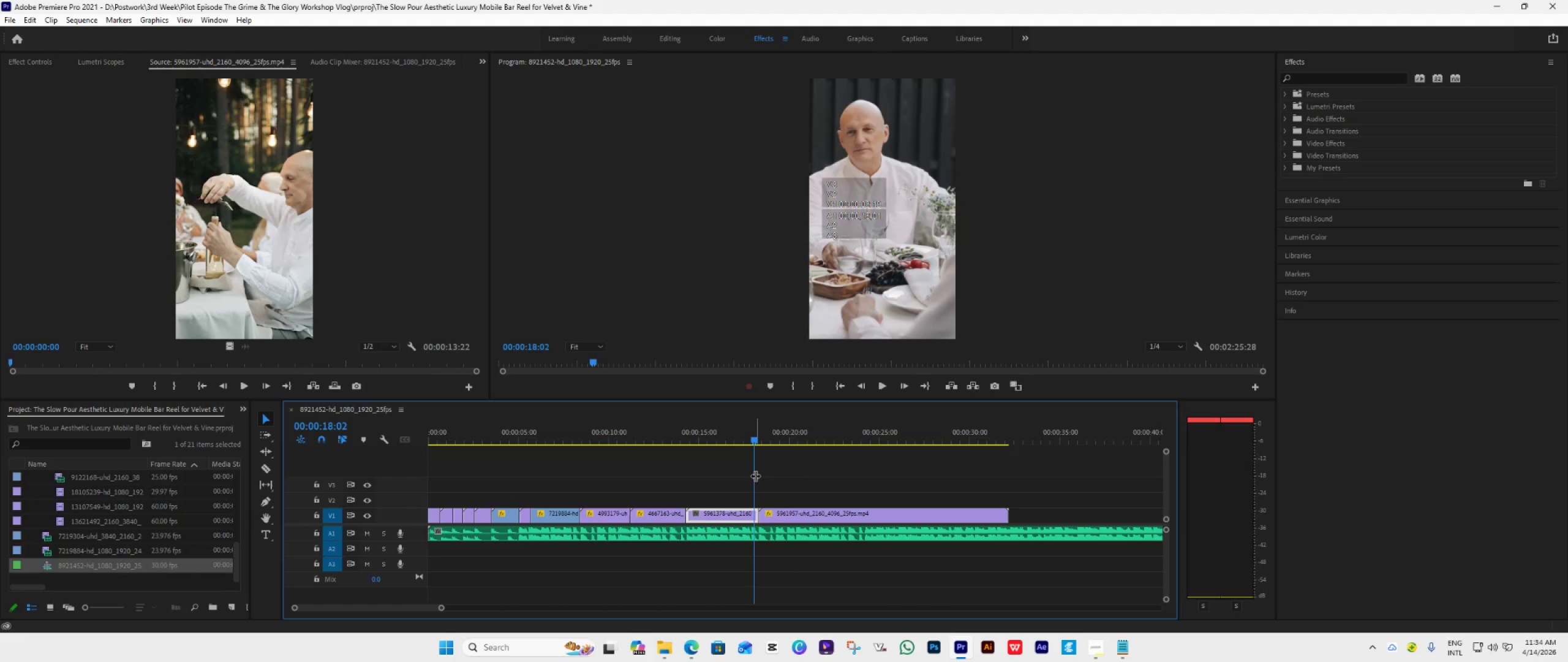 
key(Space)
 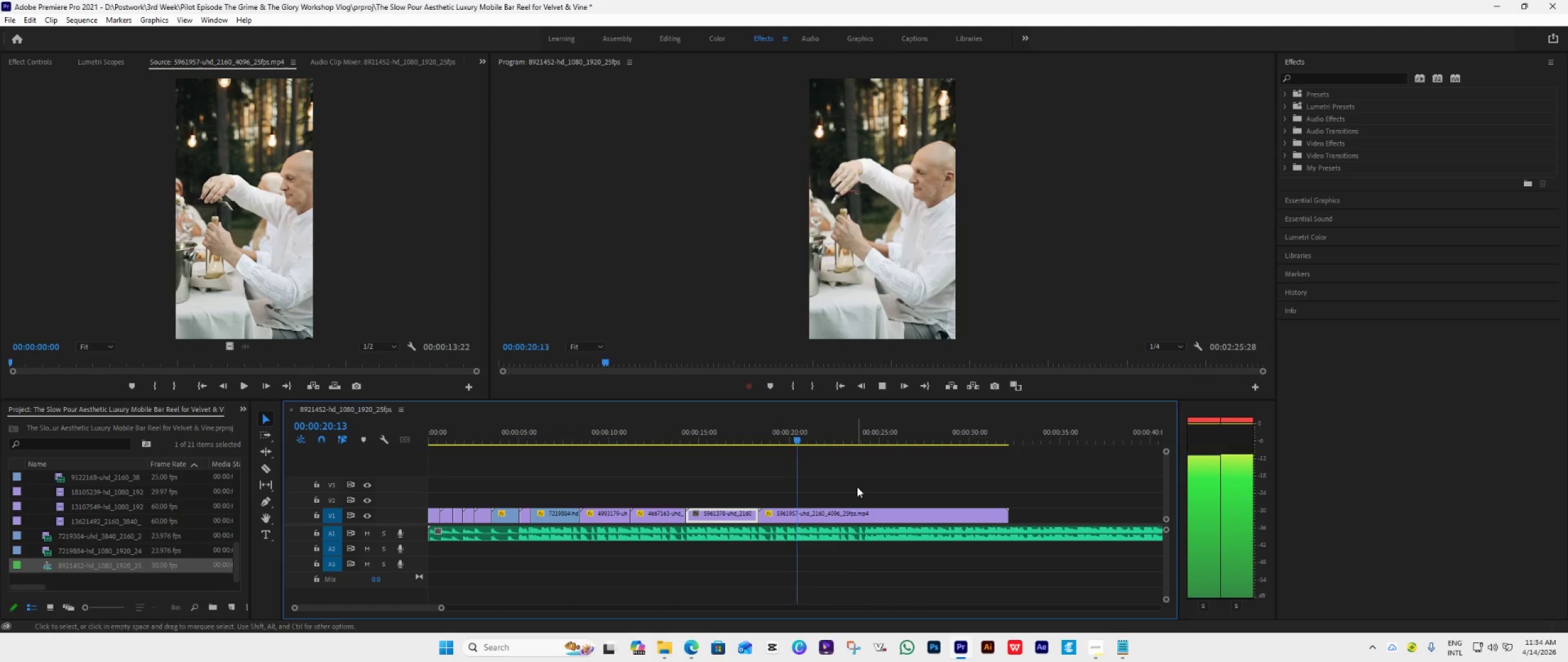 
key(Space)
 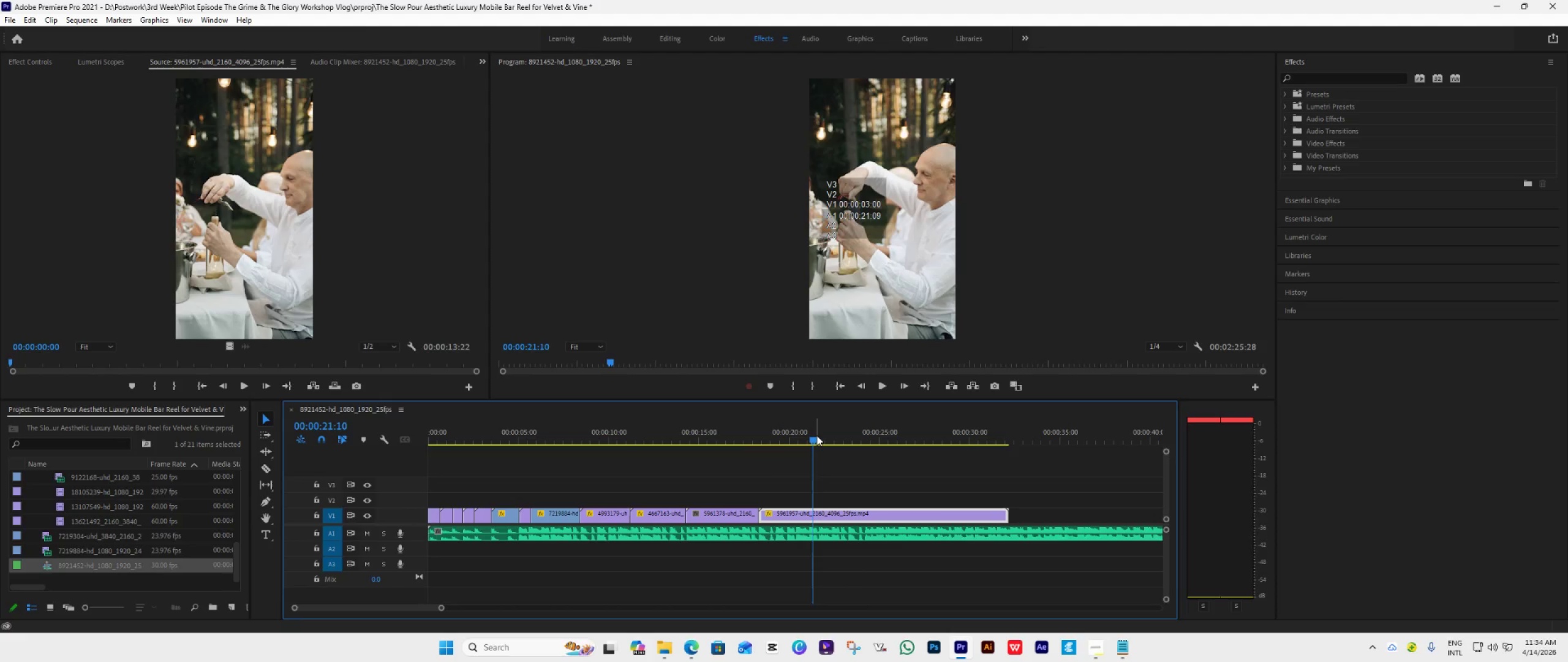 
left_click_drag(start_coordinate=[816, 435], to_coordinate=[799, 450])
 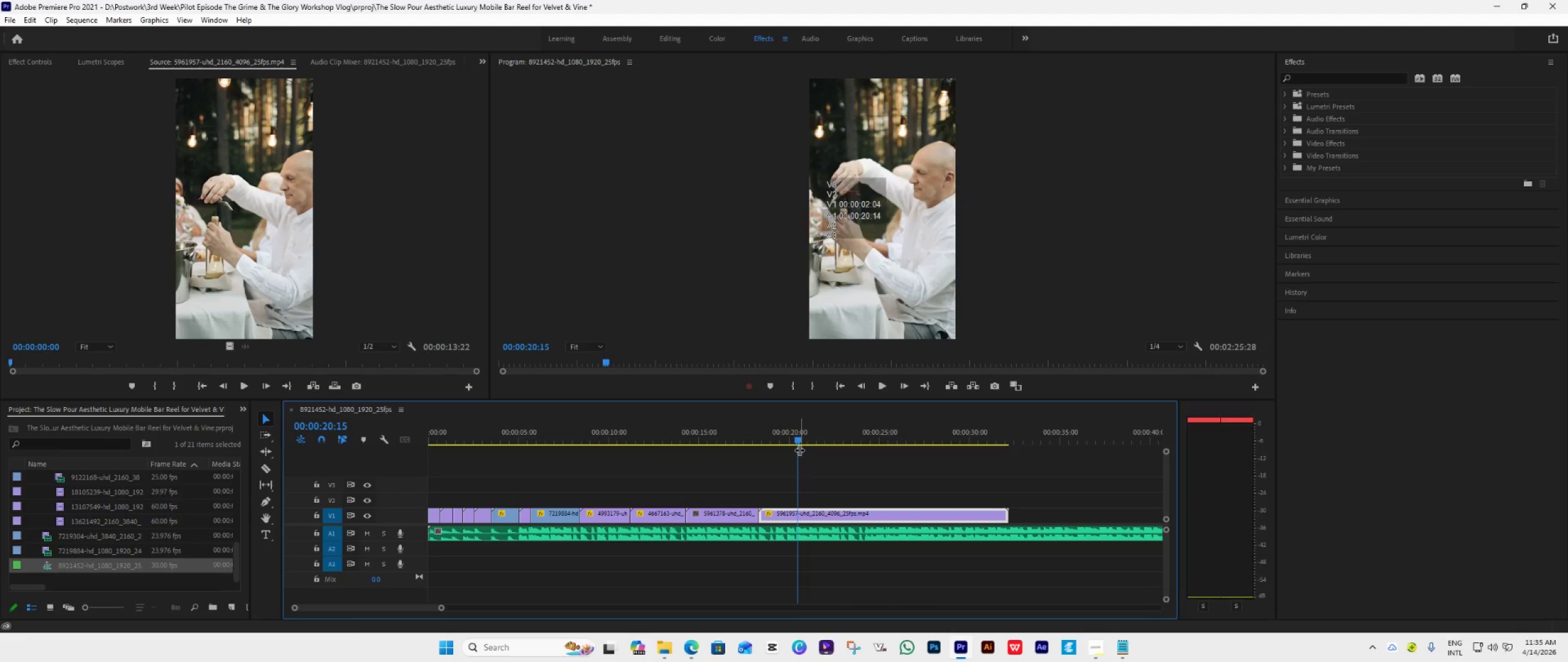 
key(Space)
 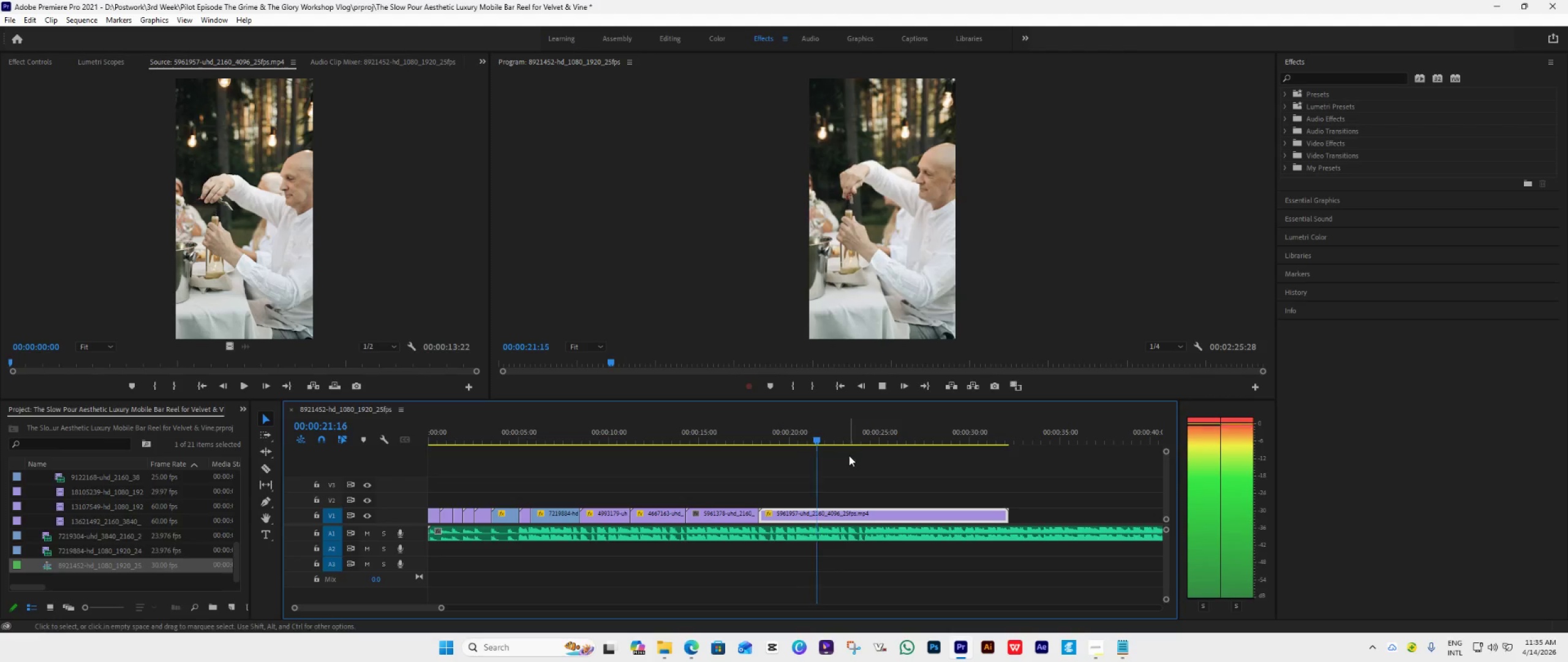 
key(Space)
 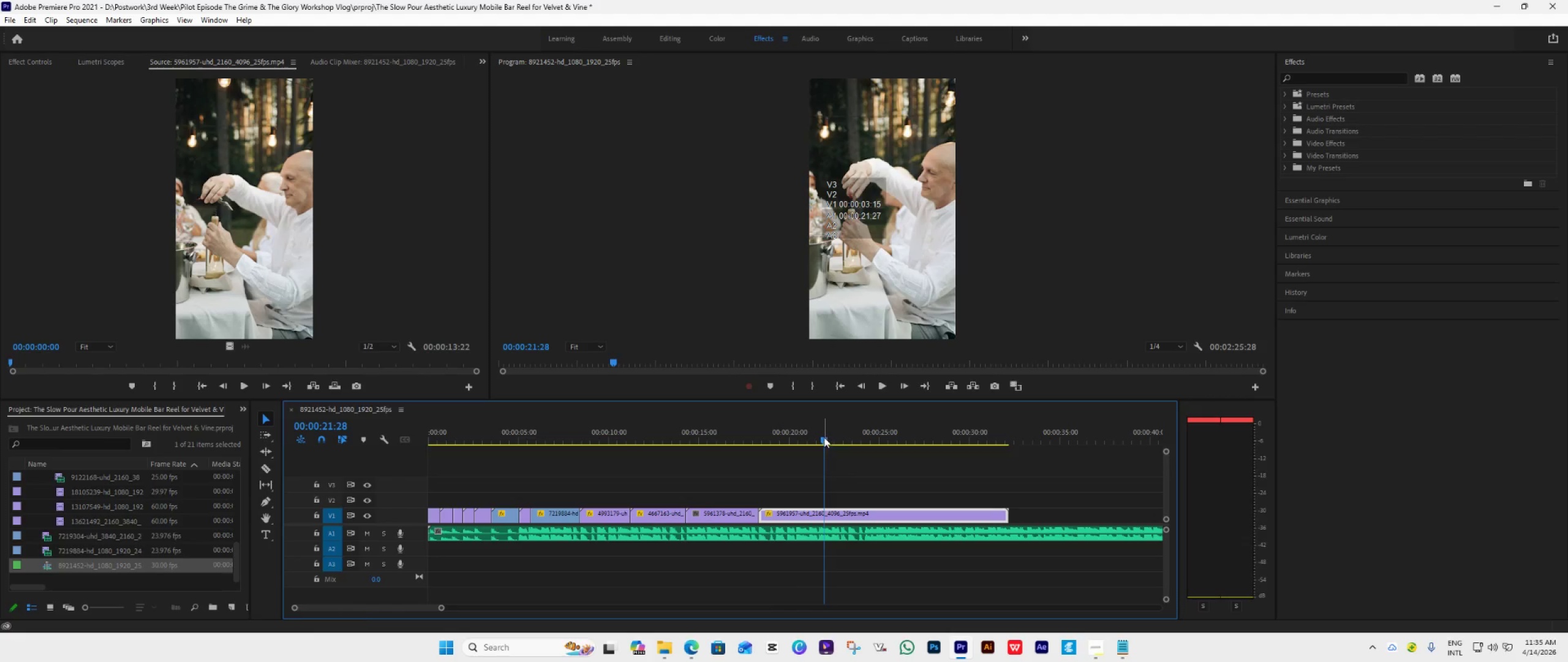 
left_click_drag(start_coordinate=[823, 436], to_coordinate=[809, 458])
 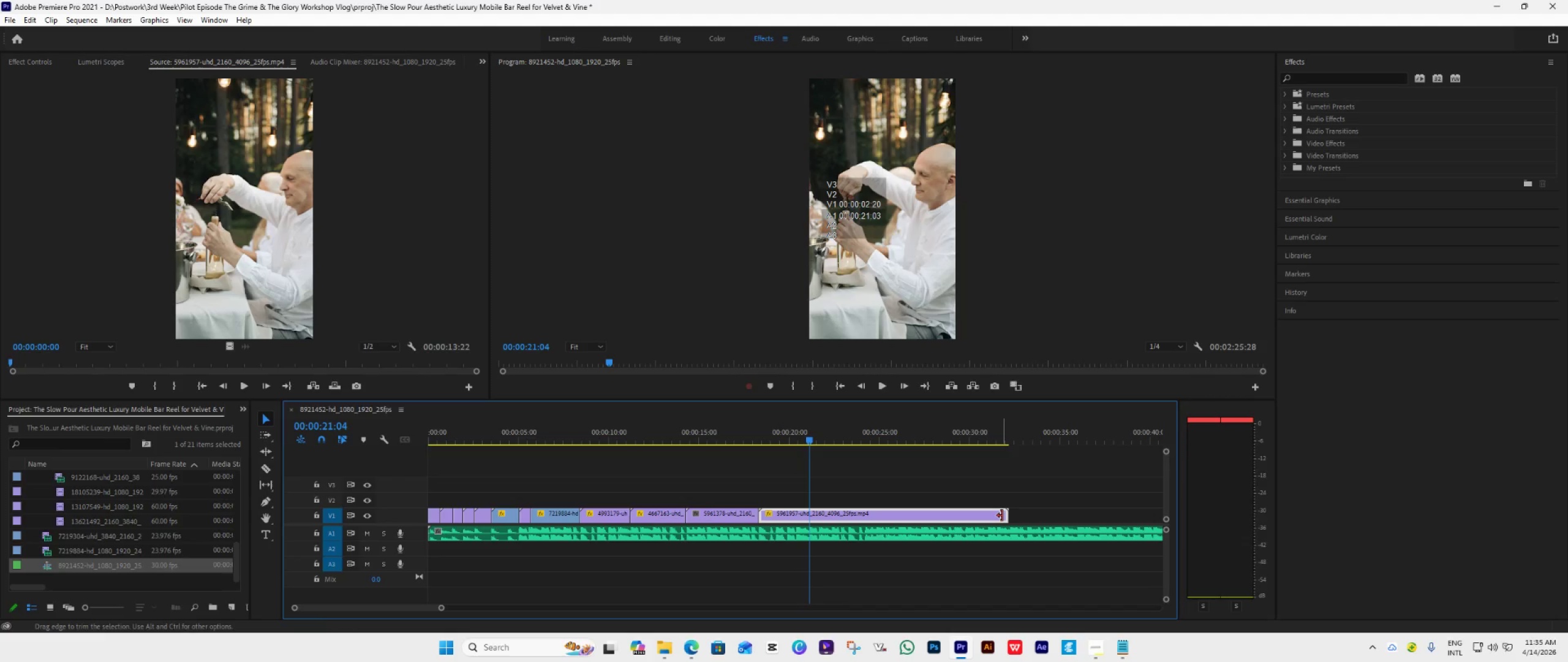 
left_click_drag(start_coordinate=[1002, 516], to_coordinate=[805, 579])
 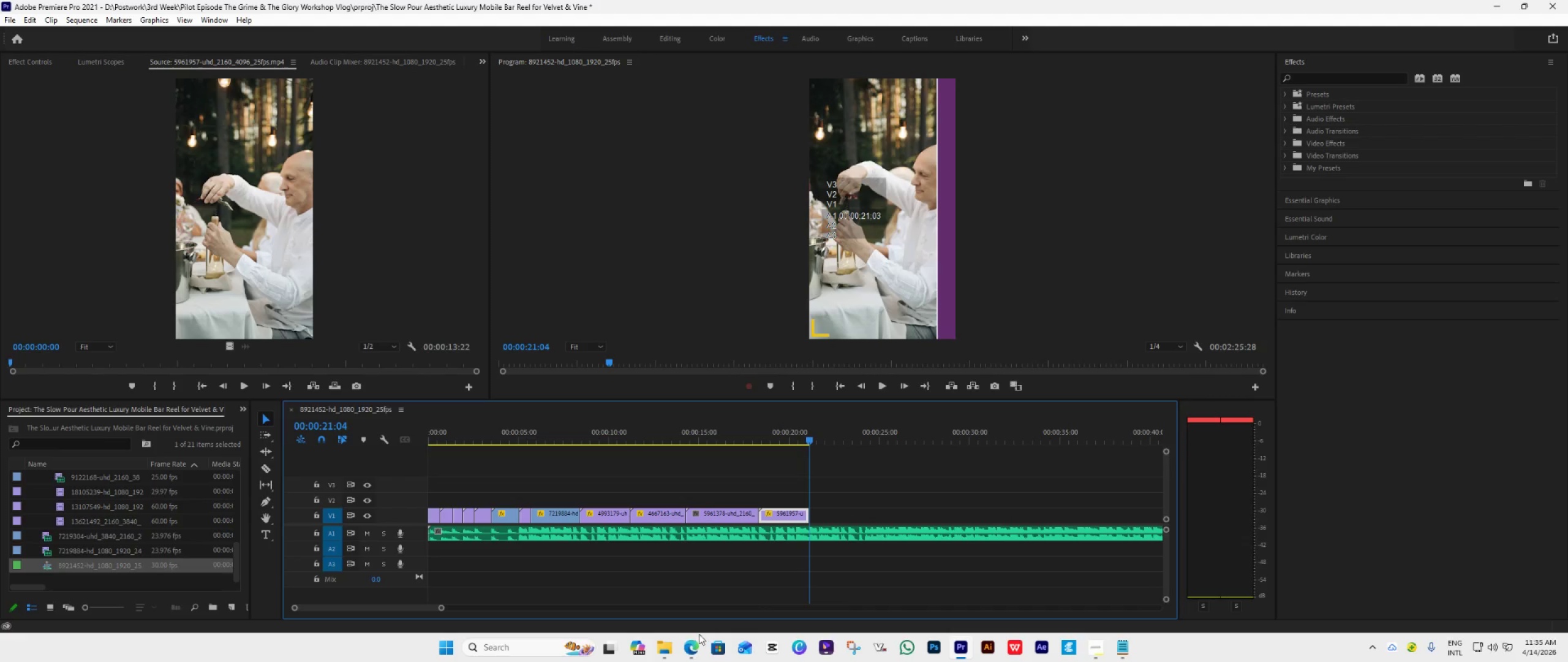 
left_click([692, 645])
 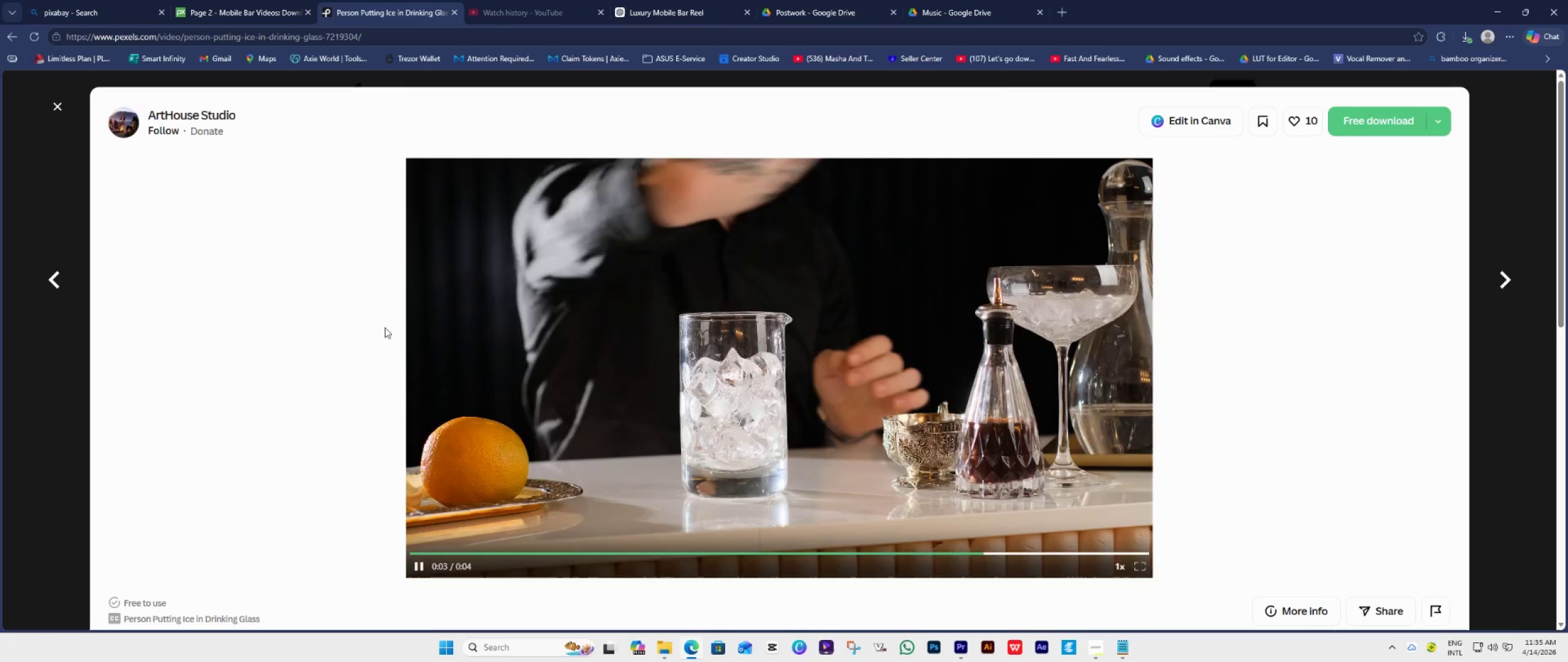 
scroll: coordinate [542, 393], scroll_direction: down, amount: 16.0
 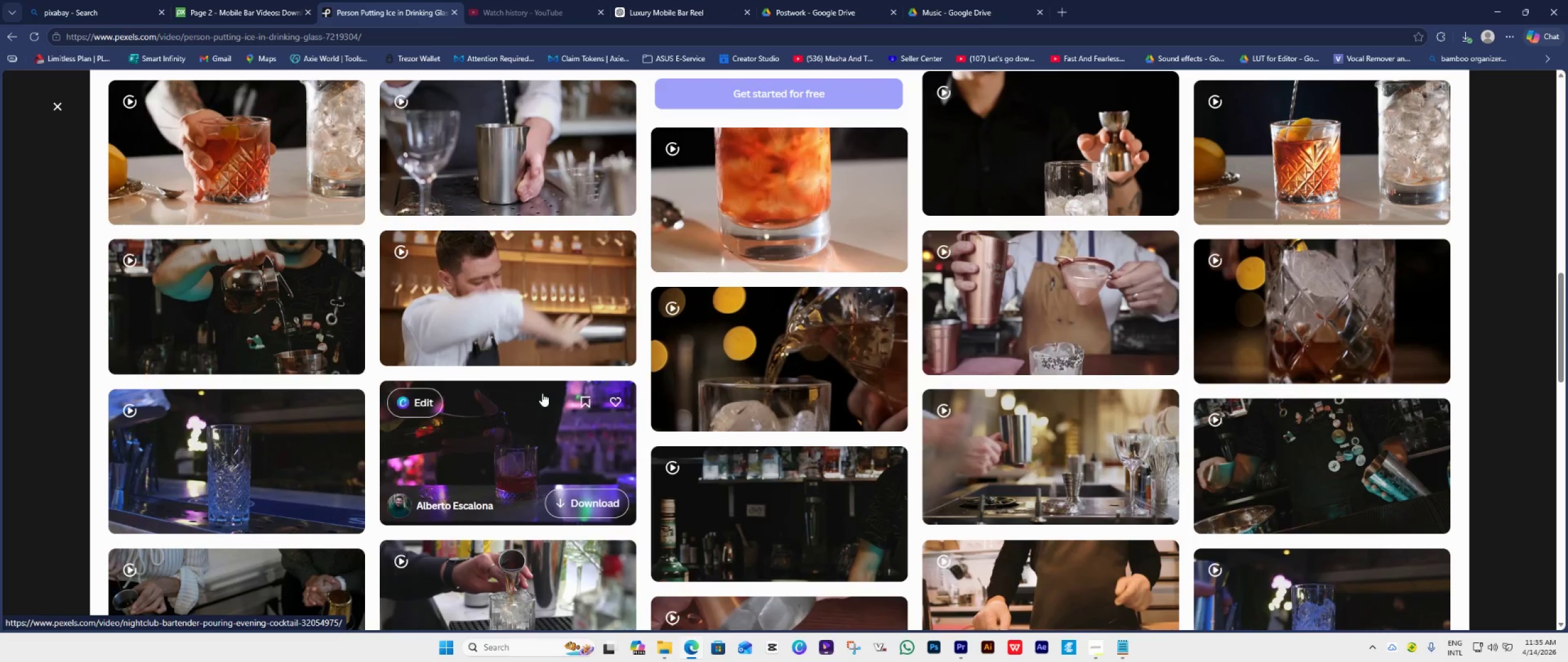 
scroll: coordinate [542, 393], scroll_direction: up, amount: 1.0
 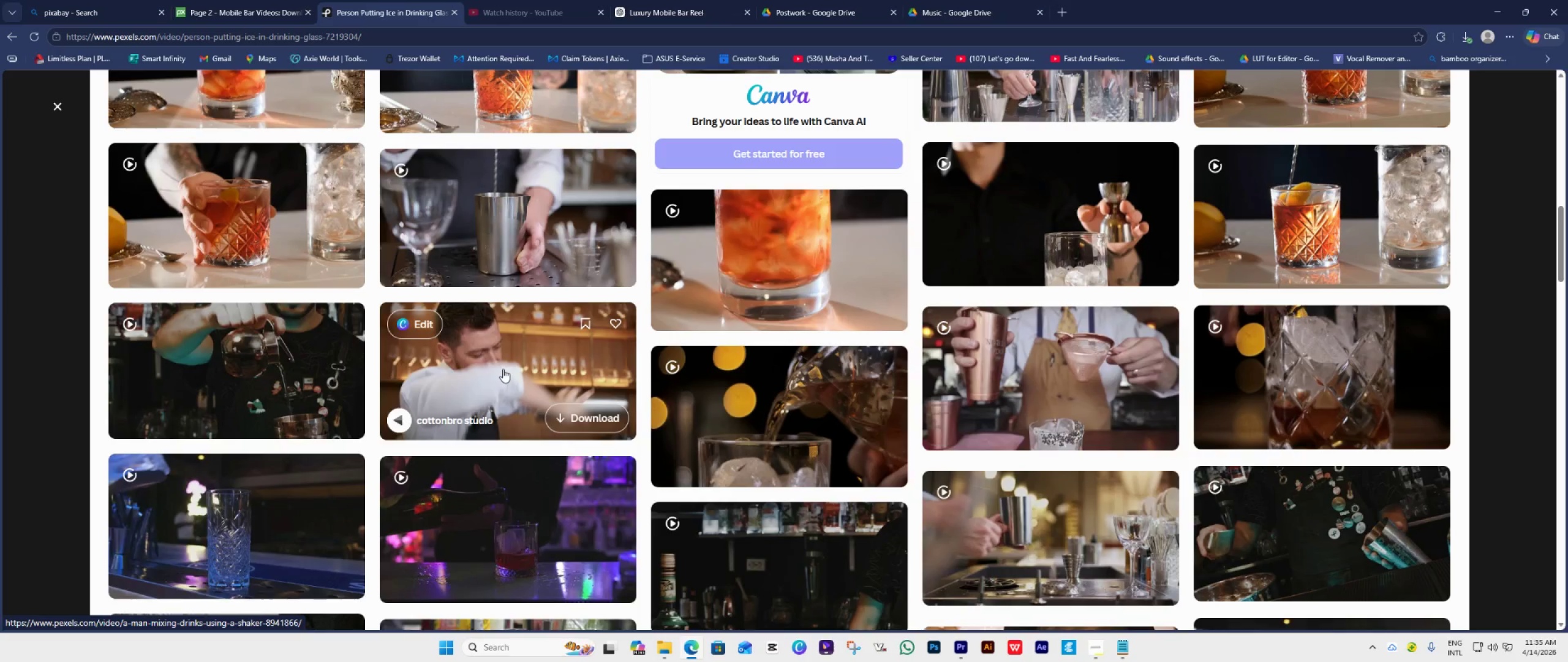 
scroll: coordinate [503, 369], scroll_direction: down, amount: 10.0
 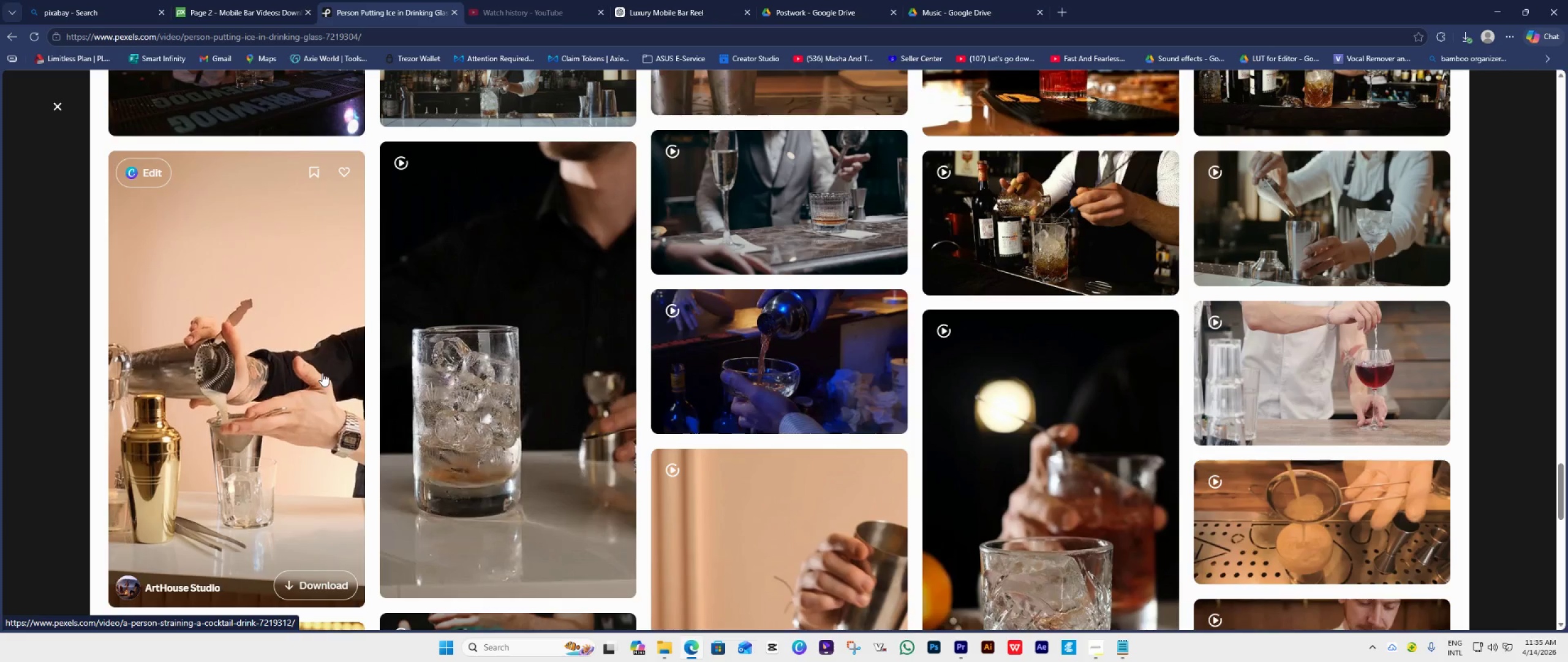 
wait(12.34)
 